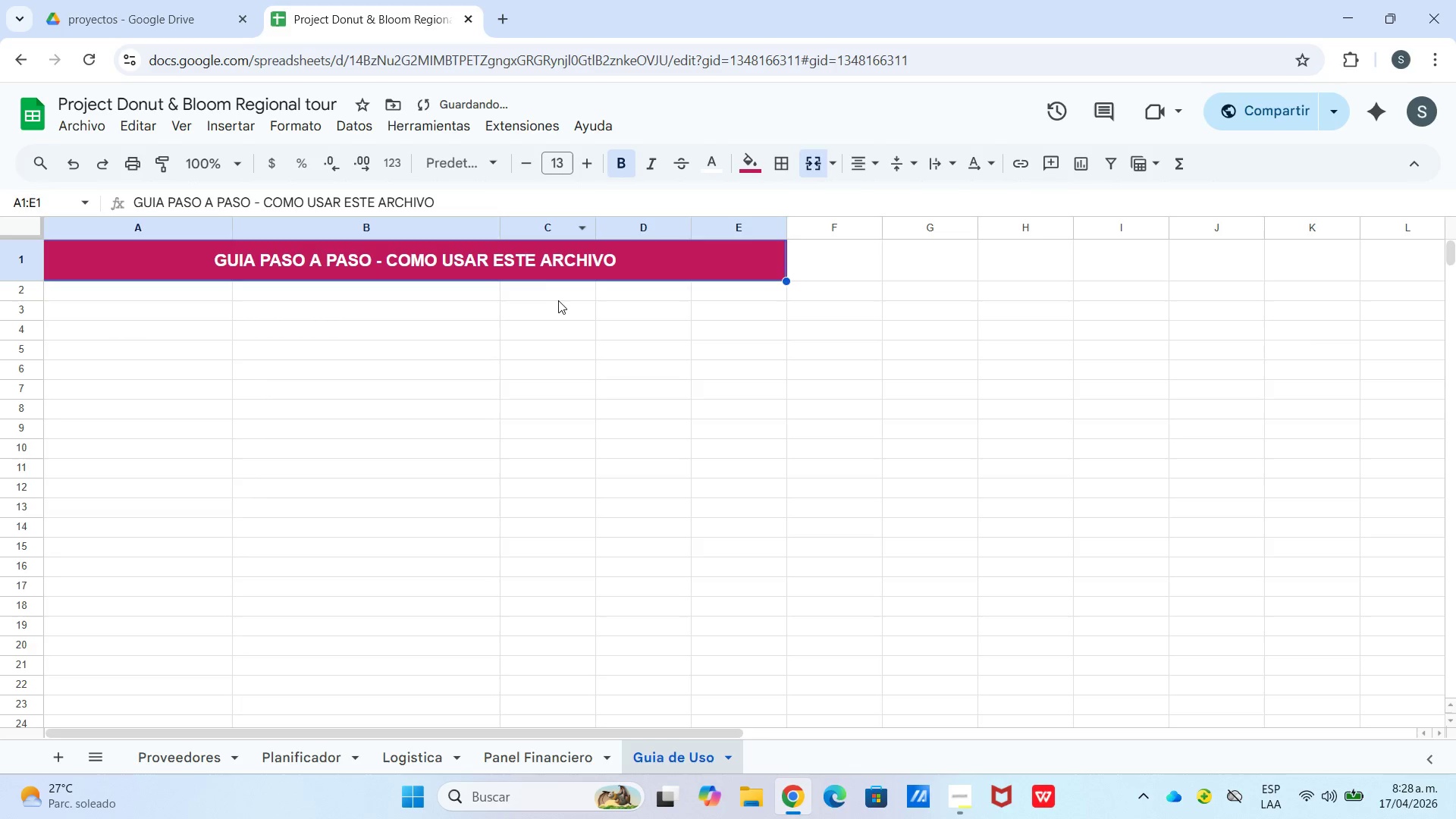 
left_click_drag(start_coordinate=[557, 301], to_coordinate=[538, 297])
 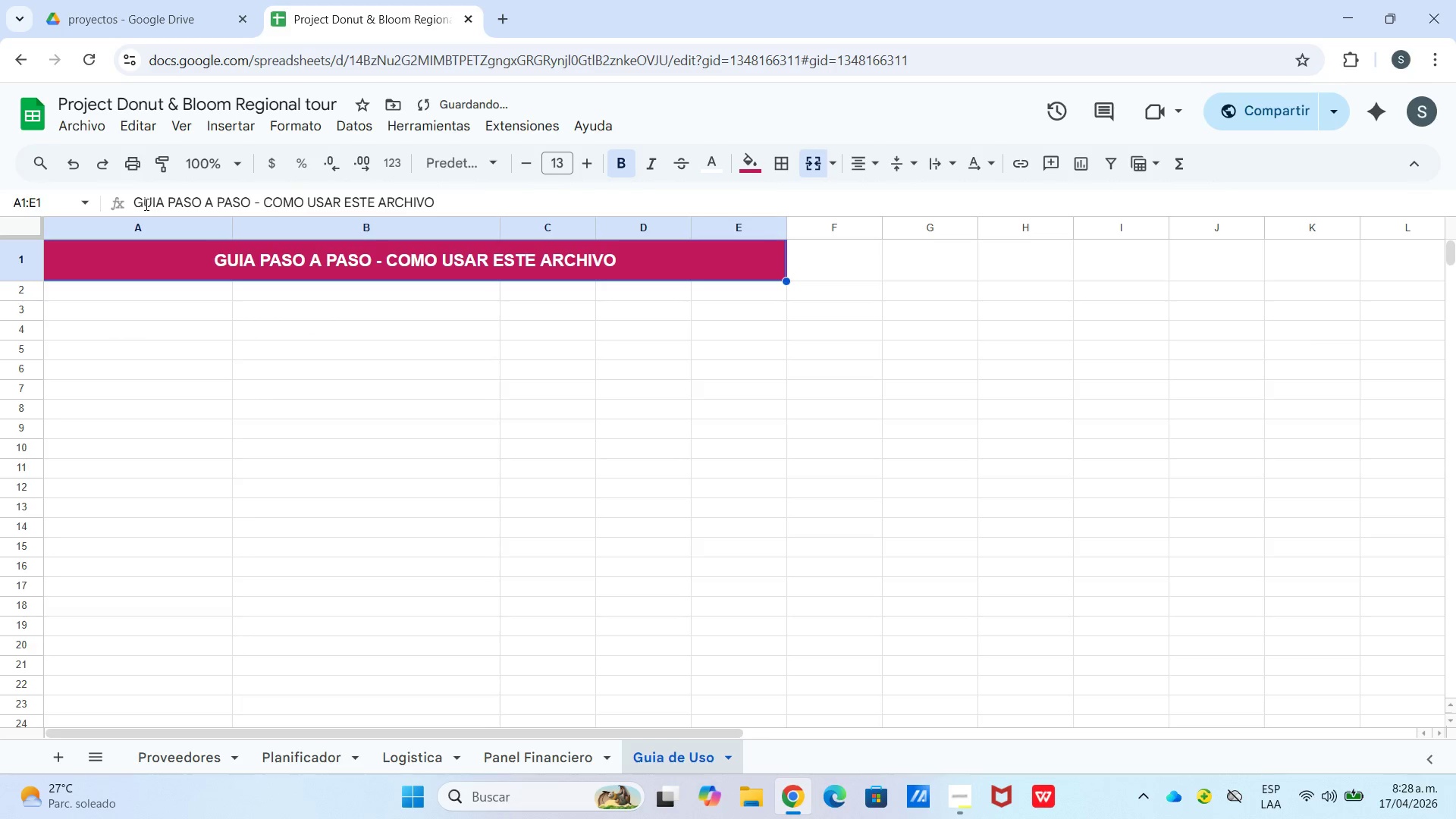 
double_click([136, 201])
 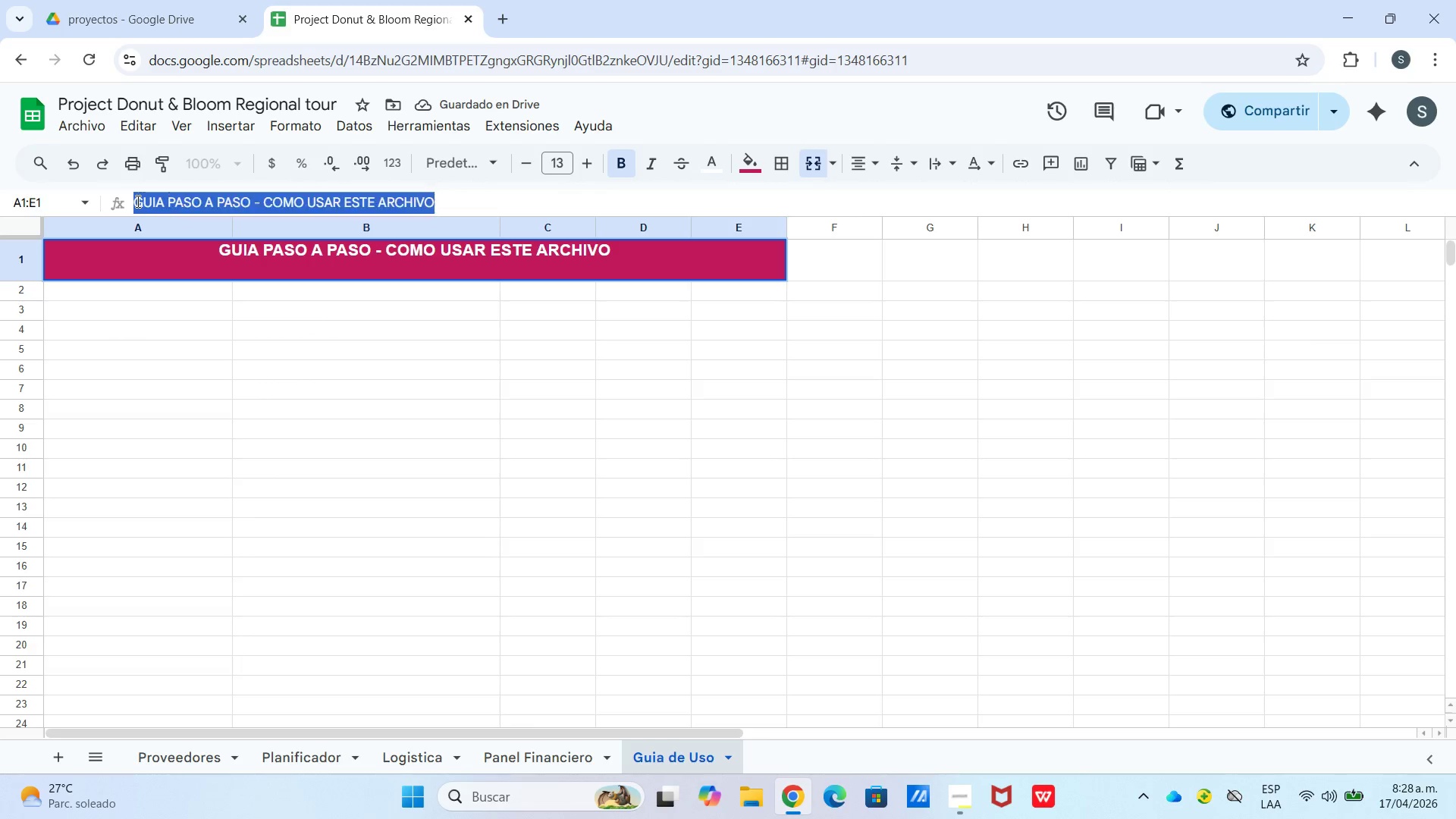 
triple_click([136, 201])
 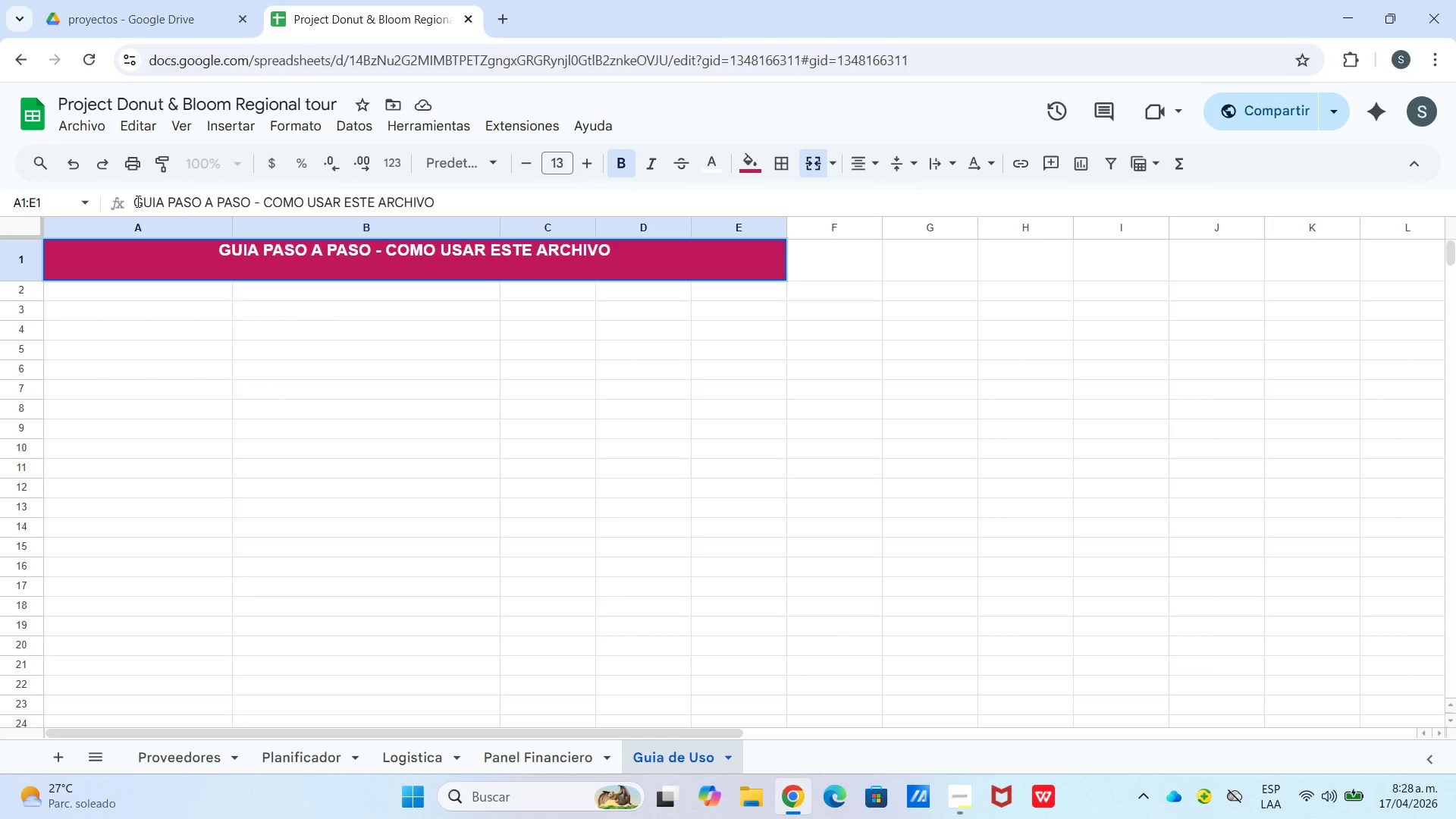 
left_click([131, 200])
 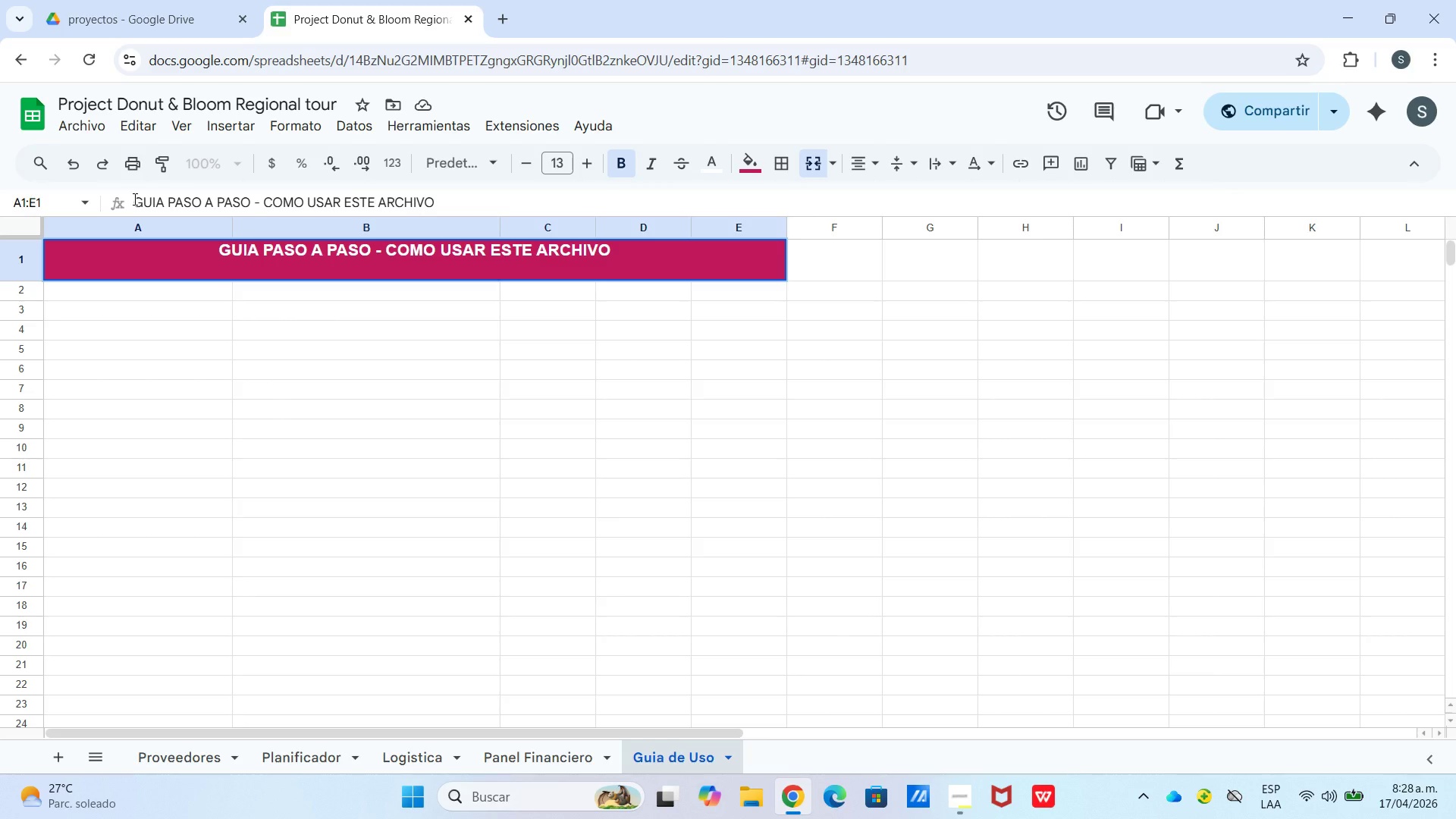 
right_click([133, 199])
 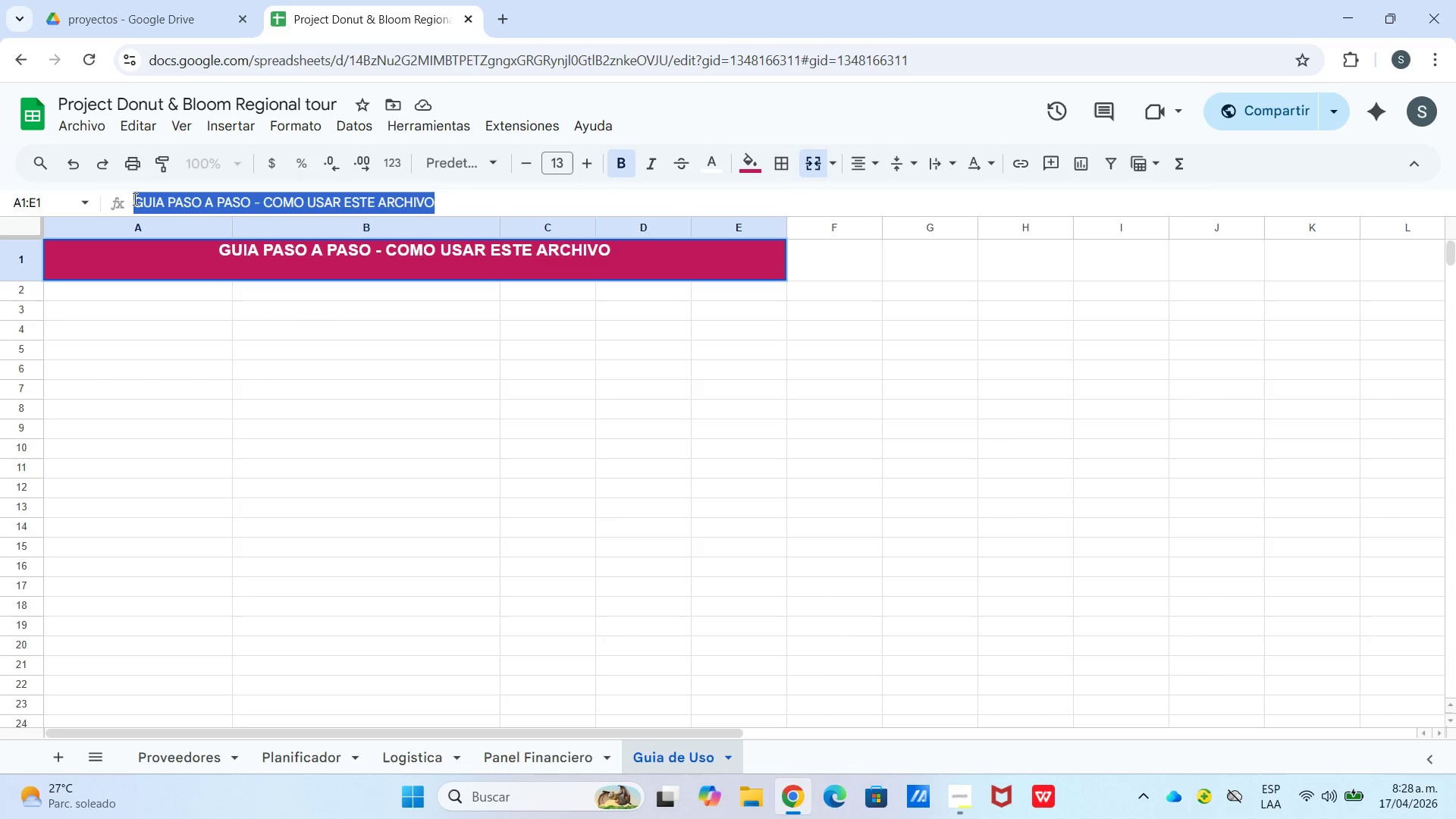 
double_click([134, 198])
 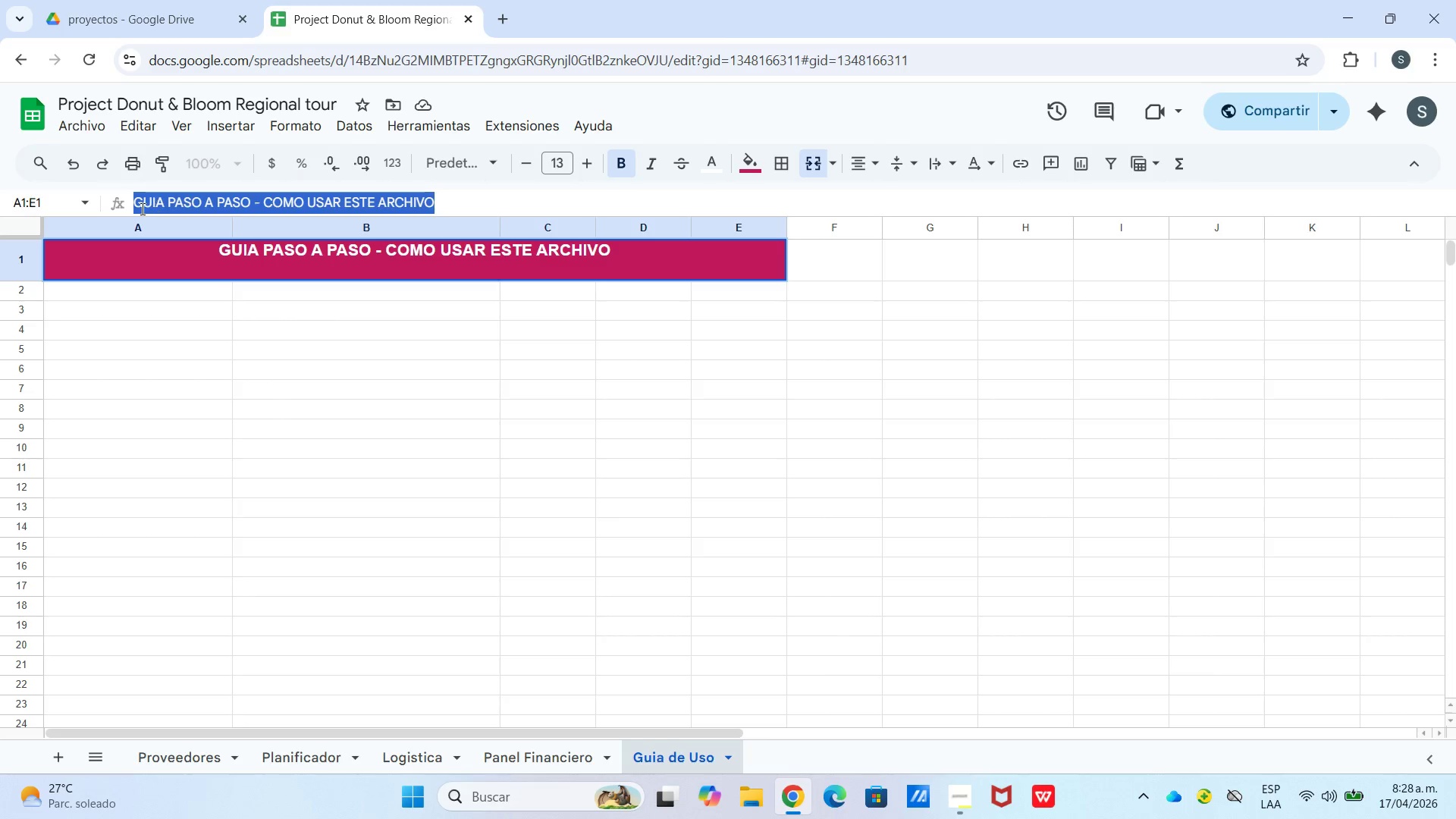 
triple_click([143, 206])
 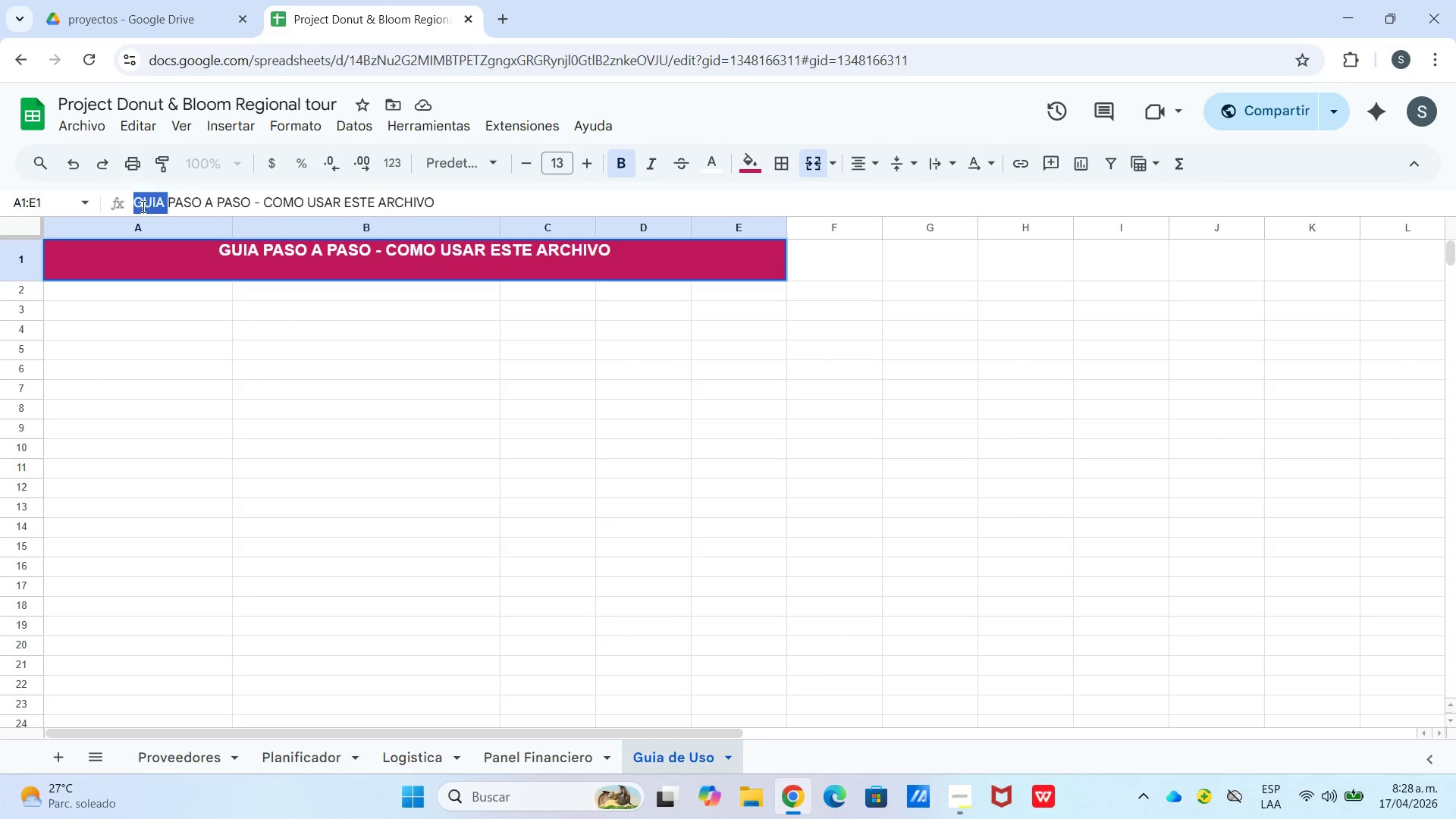 
left_click_drag(start_coordinate=[142, 206], to_coordinate=[137, 208])
 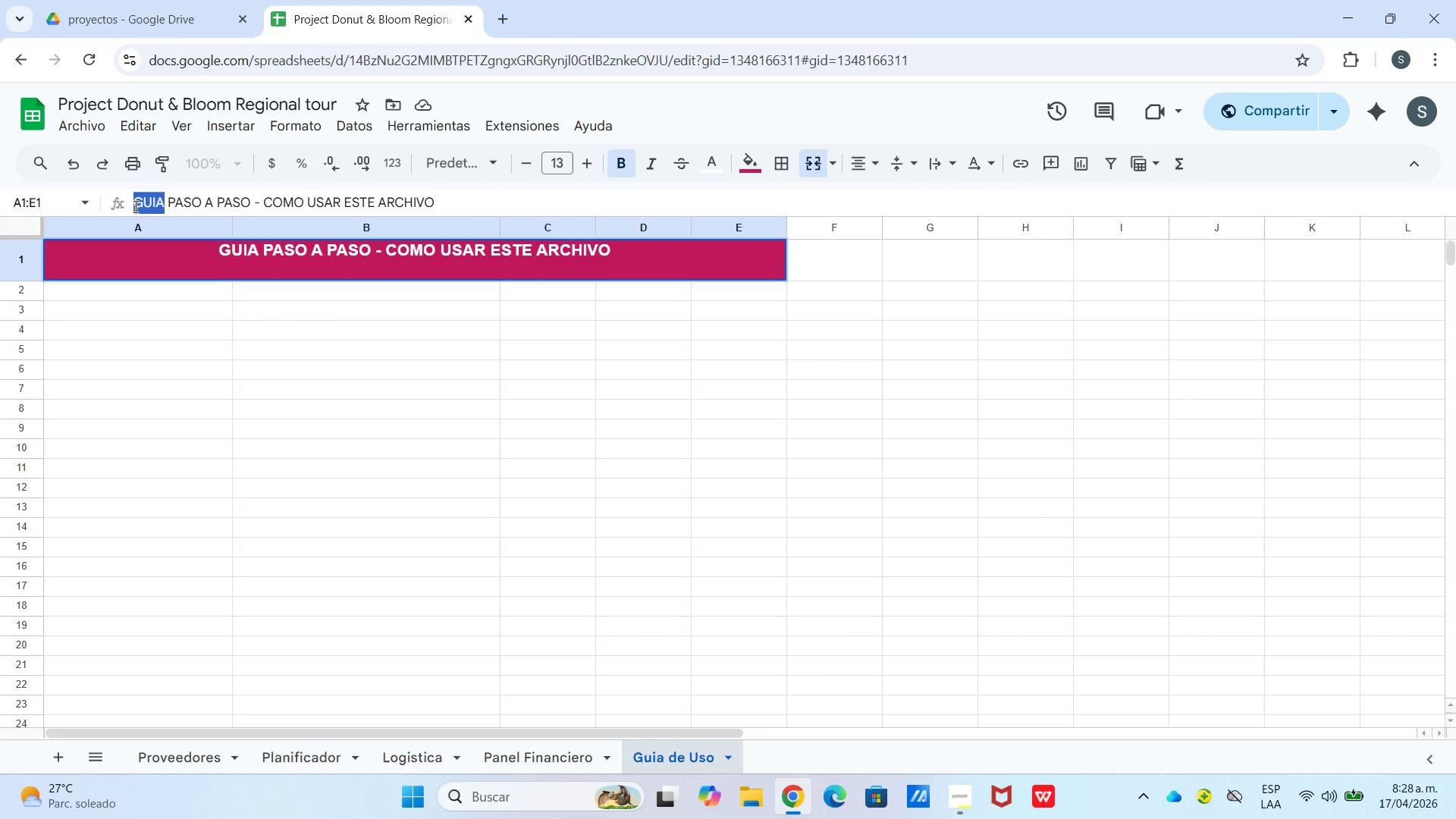 
left_click([134, 206])
 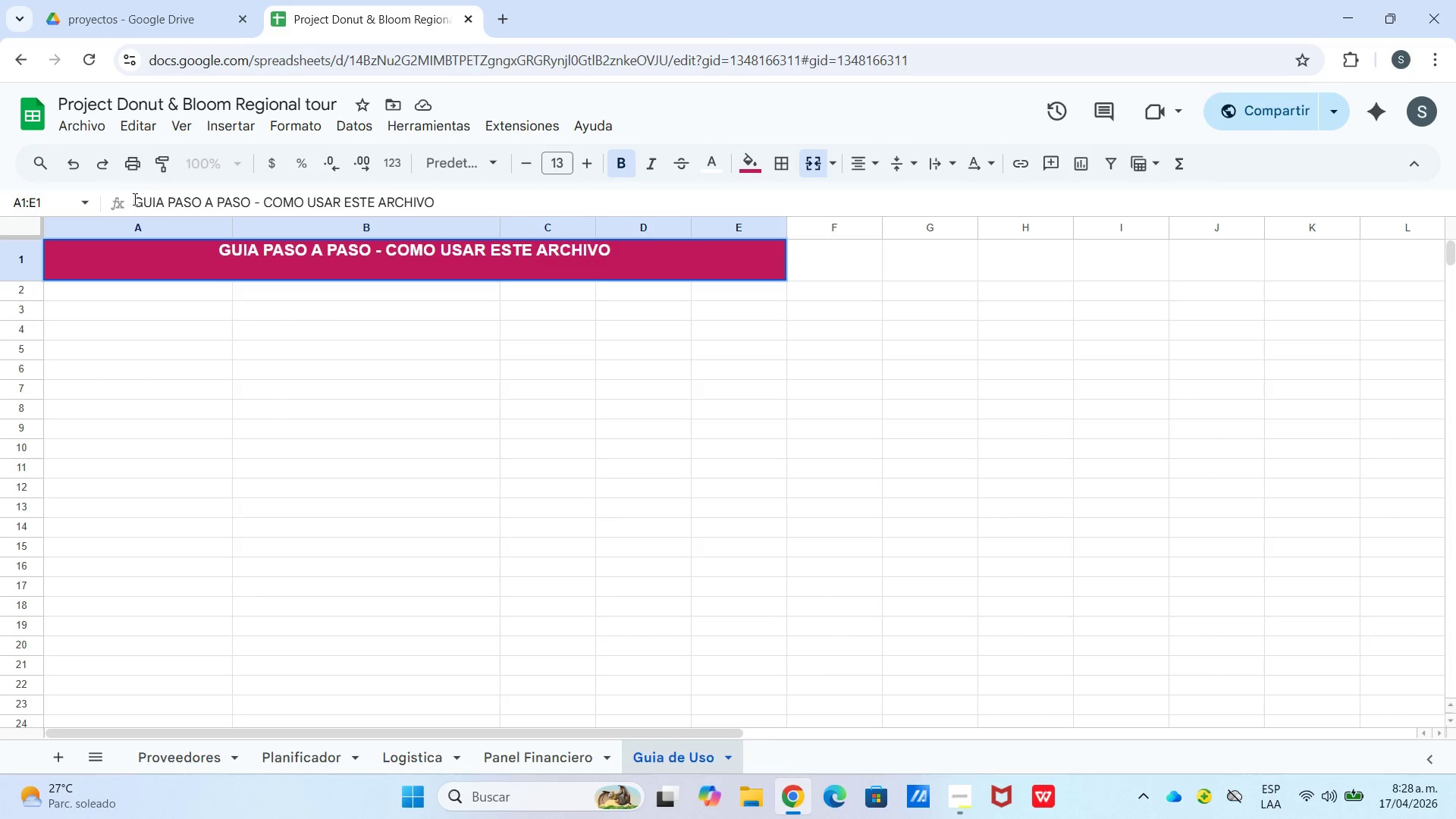 
right_click([133, 199])
 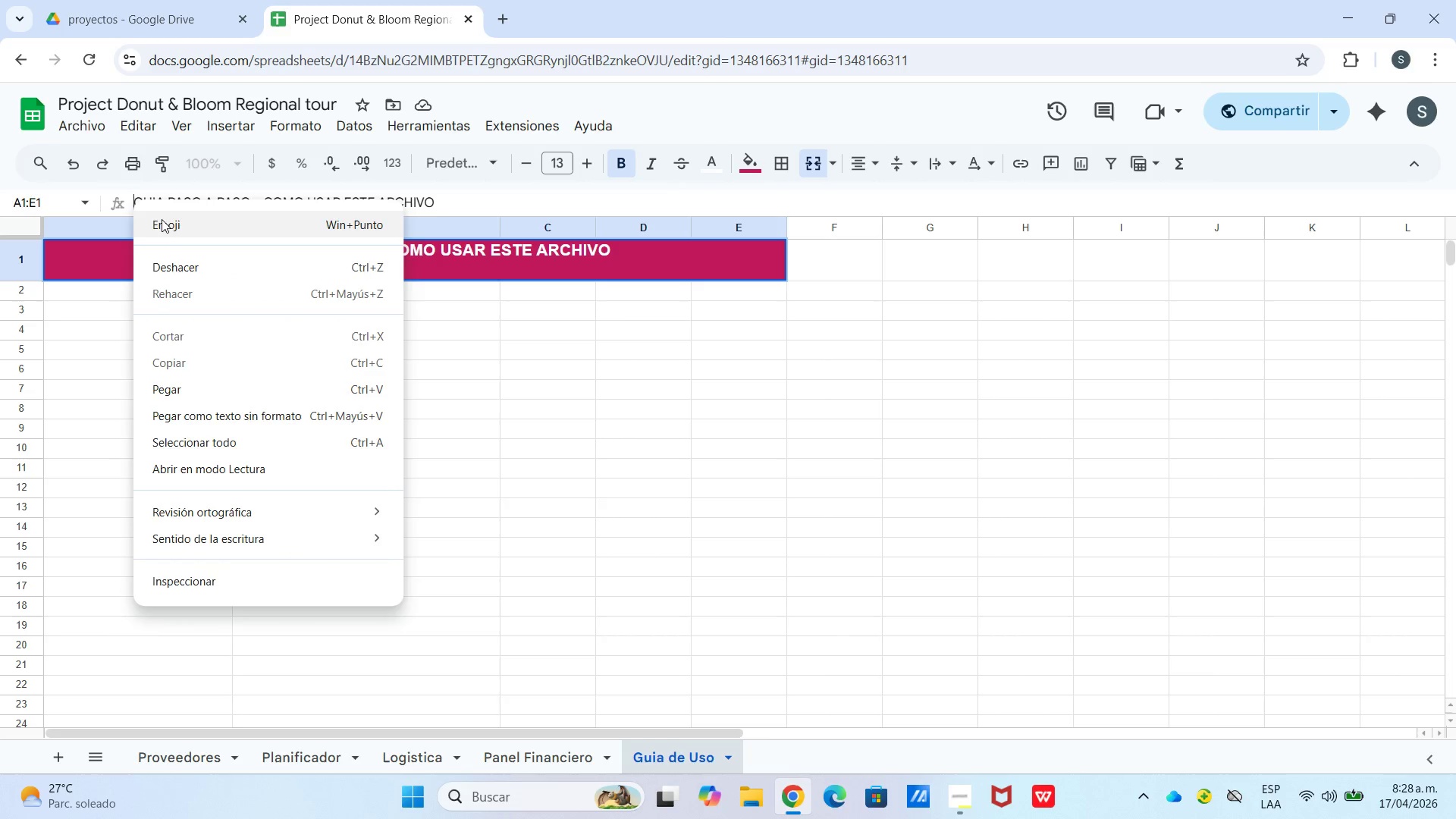 
left_click([163, 219])
 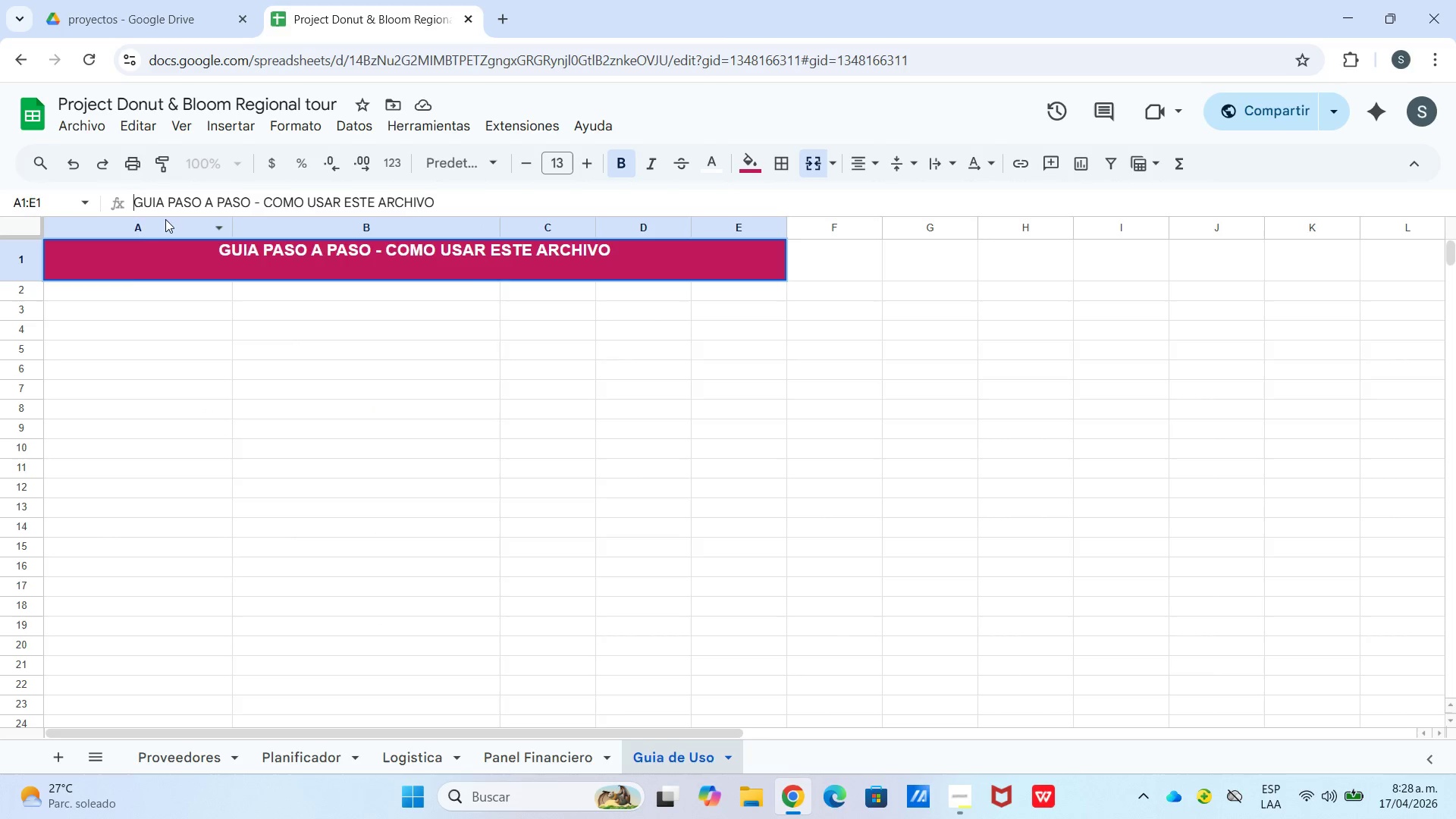 
key(Meta+MetaLeft)
 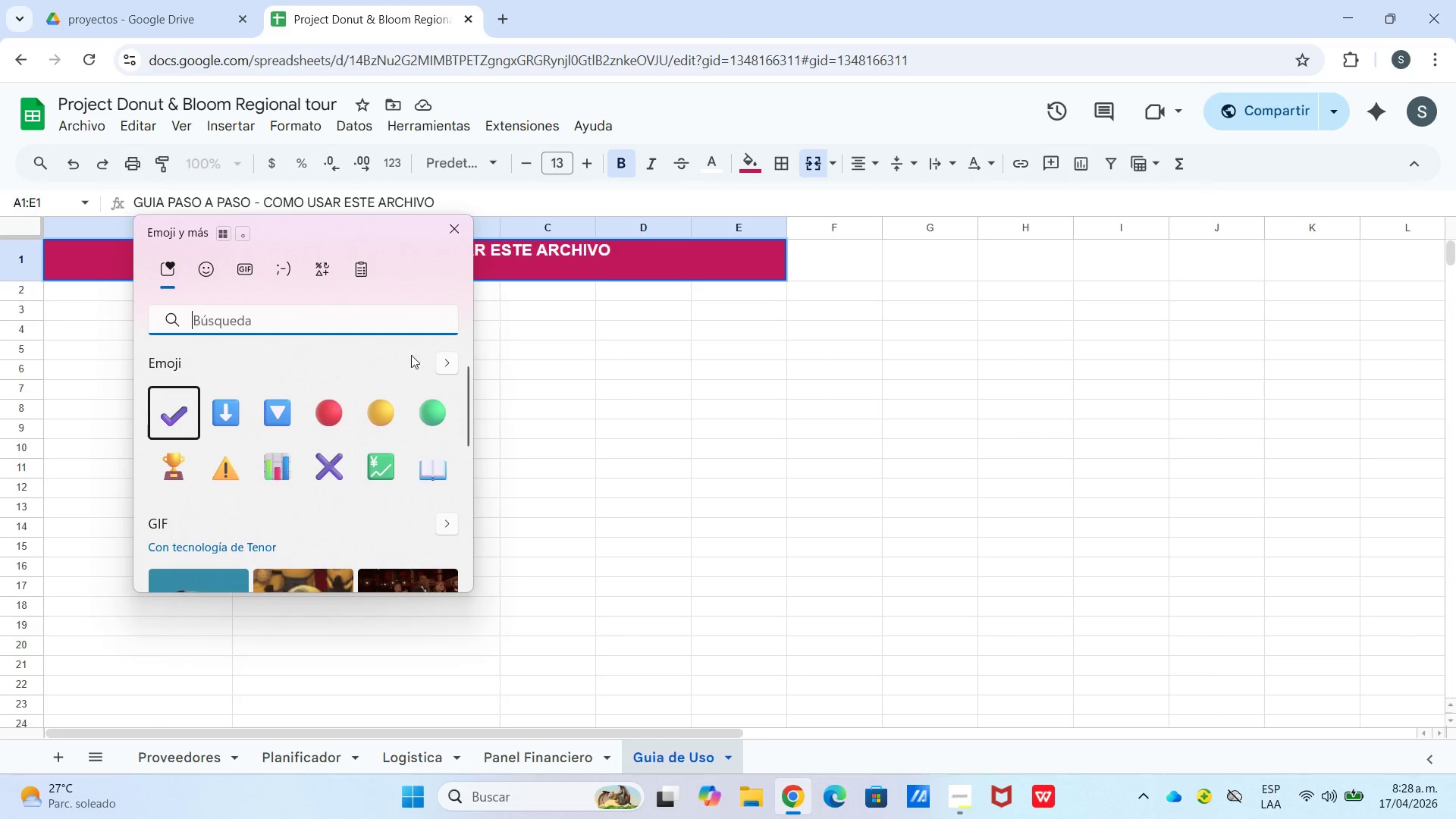 
key(Meta+Period)
 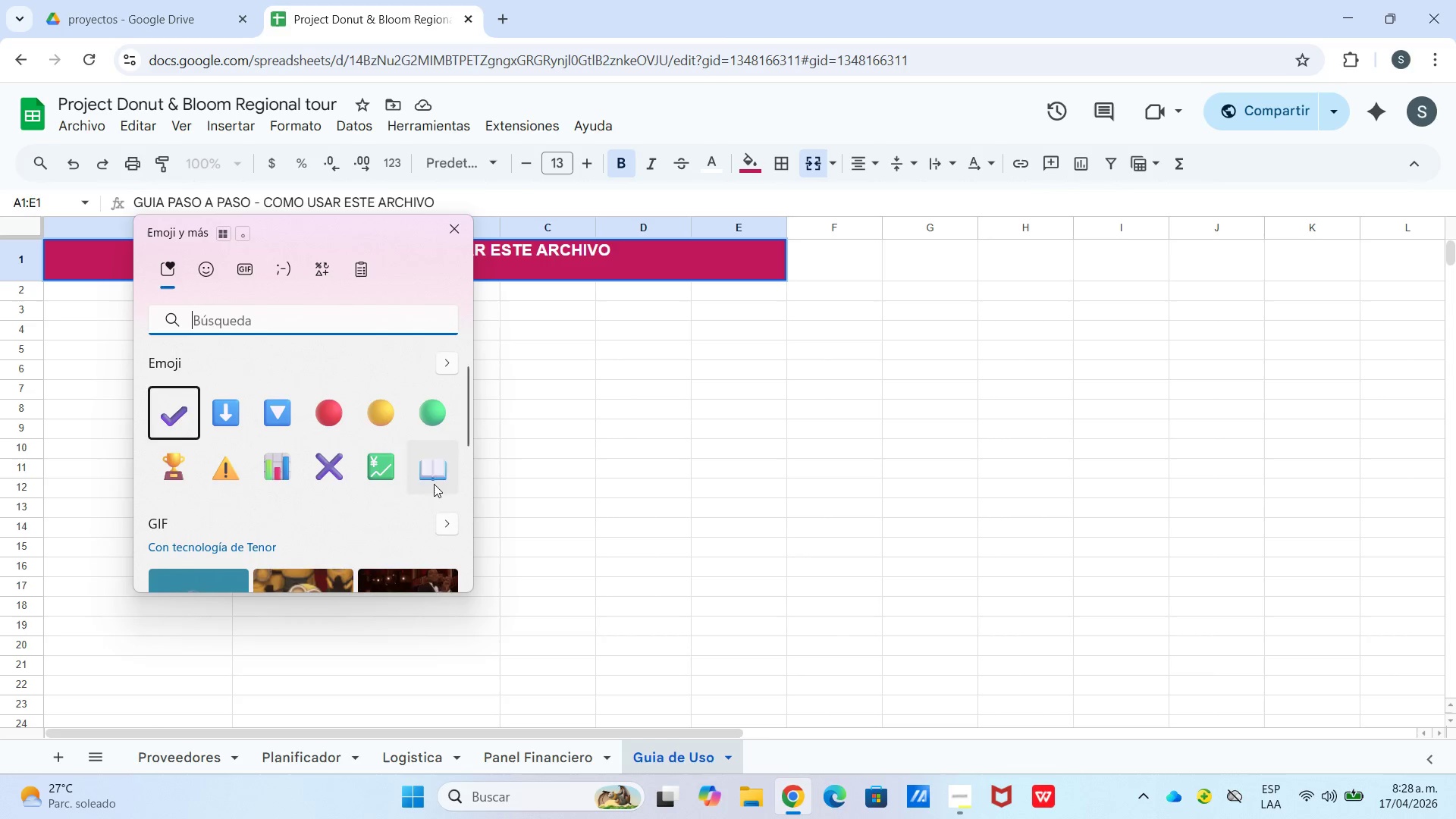 
double_click([543, 391])
 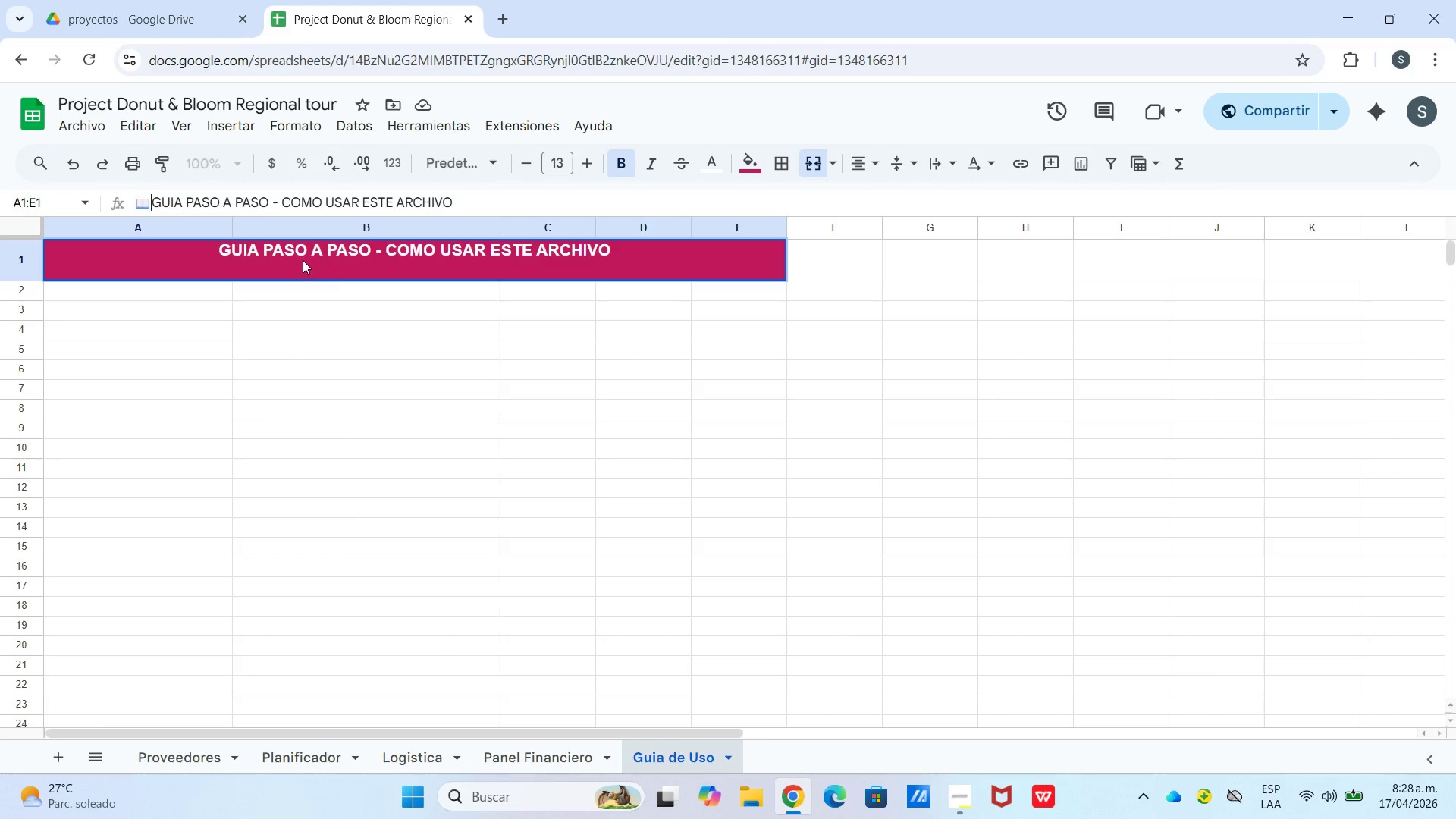 
left_click([388, 309])
 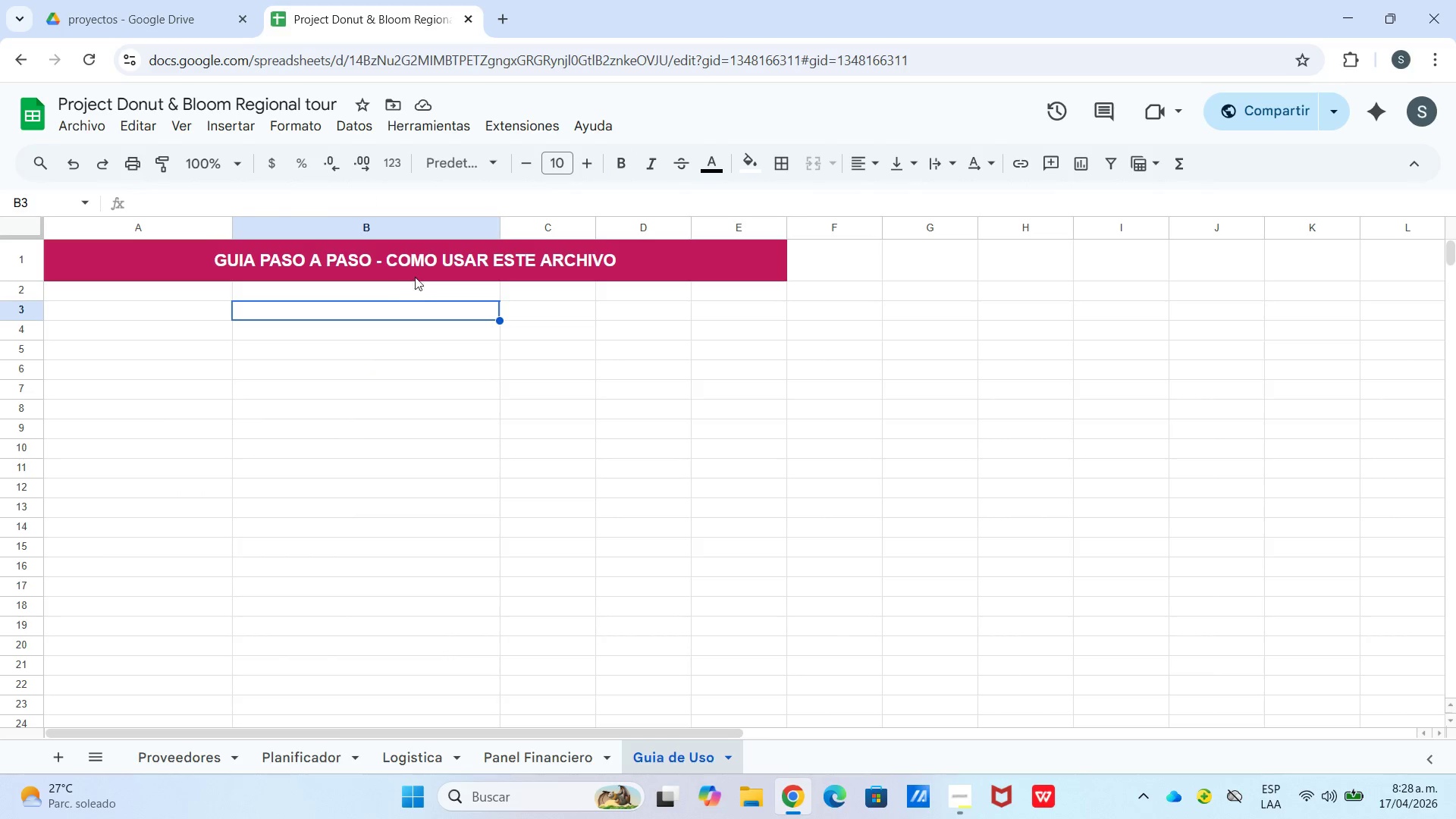 
left_click([419, 275])
 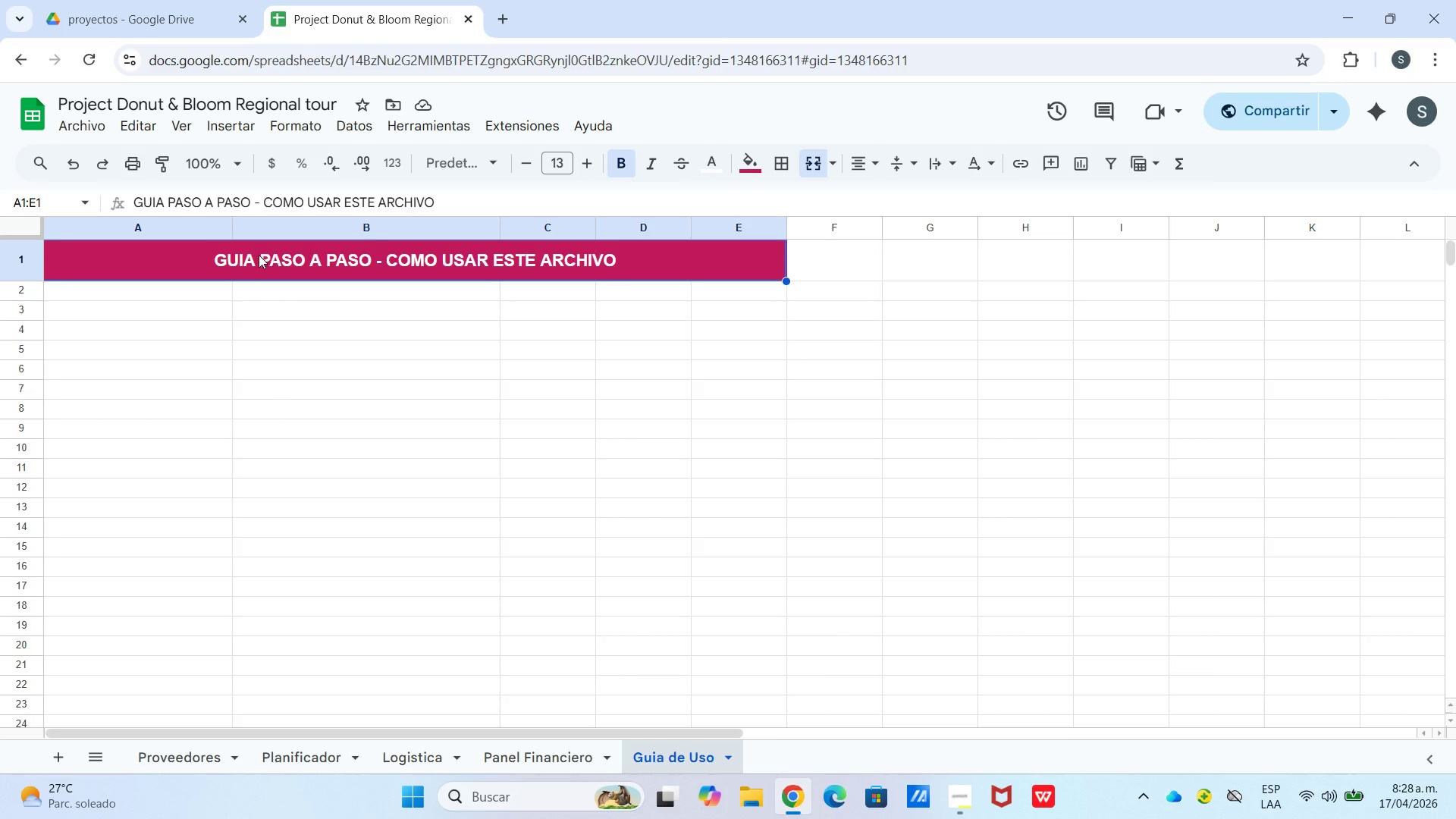 
left_click([211, 260])
 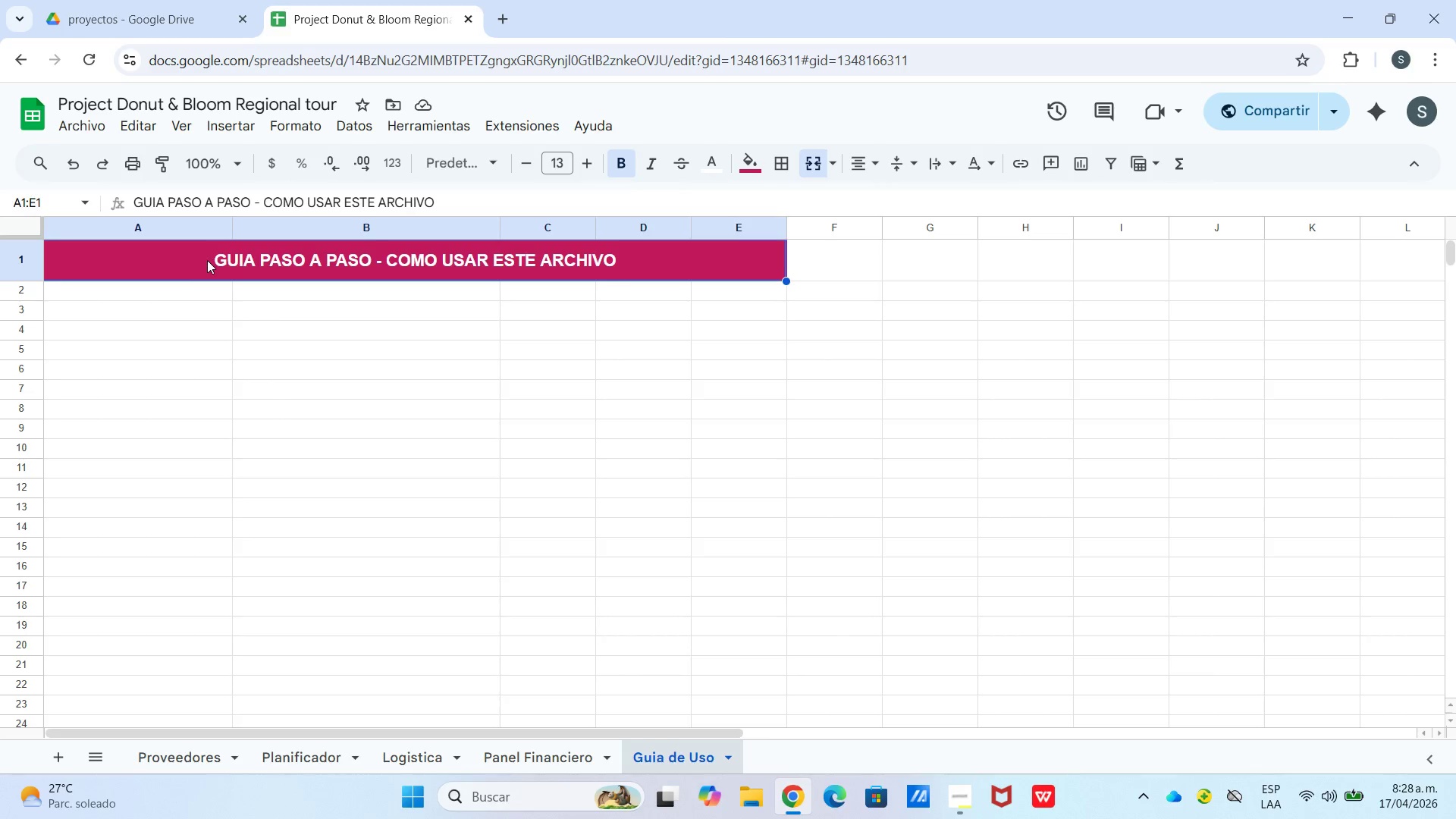 
triple_click([207, 260])
 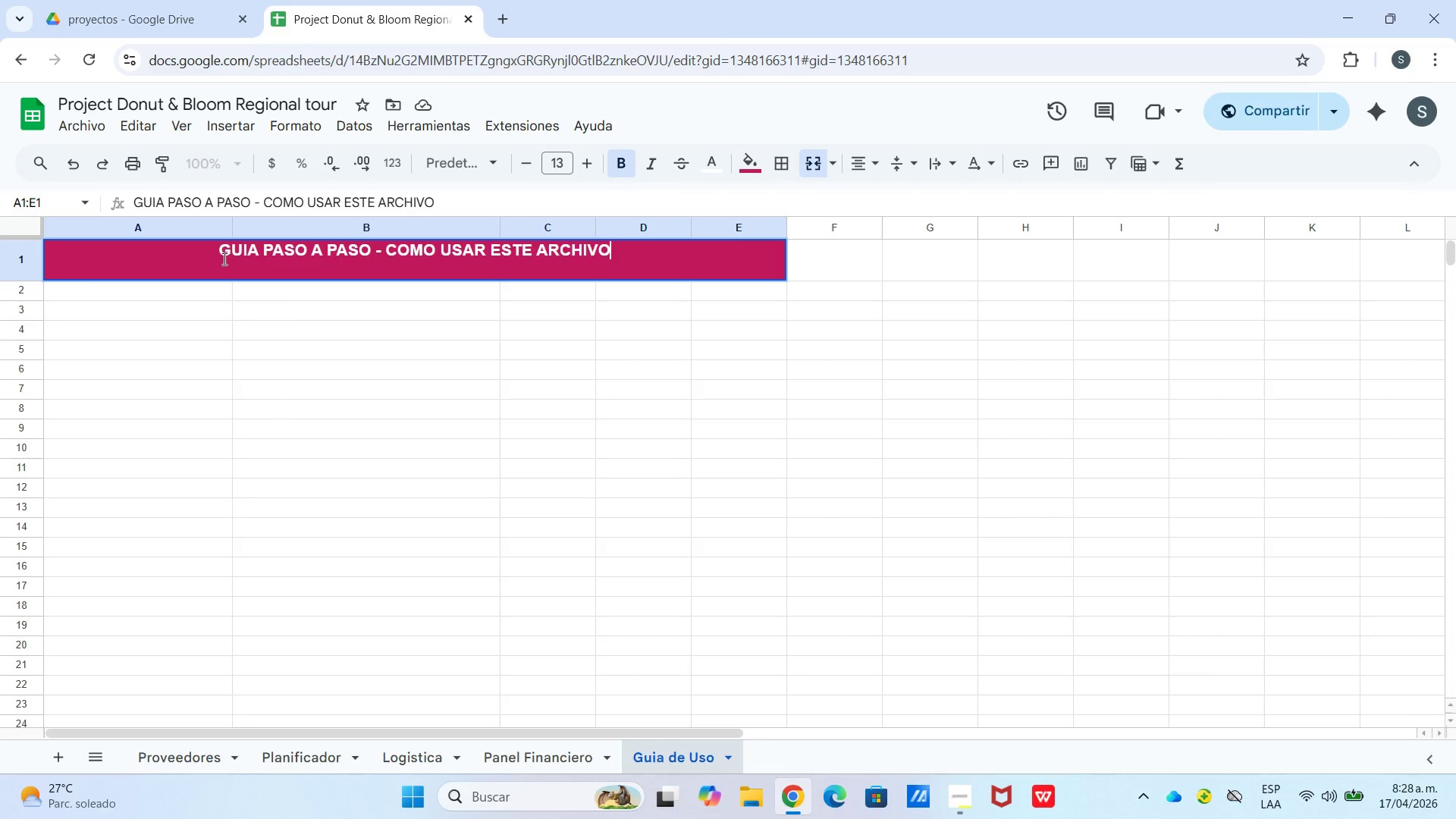 
left_click([223, 259])
 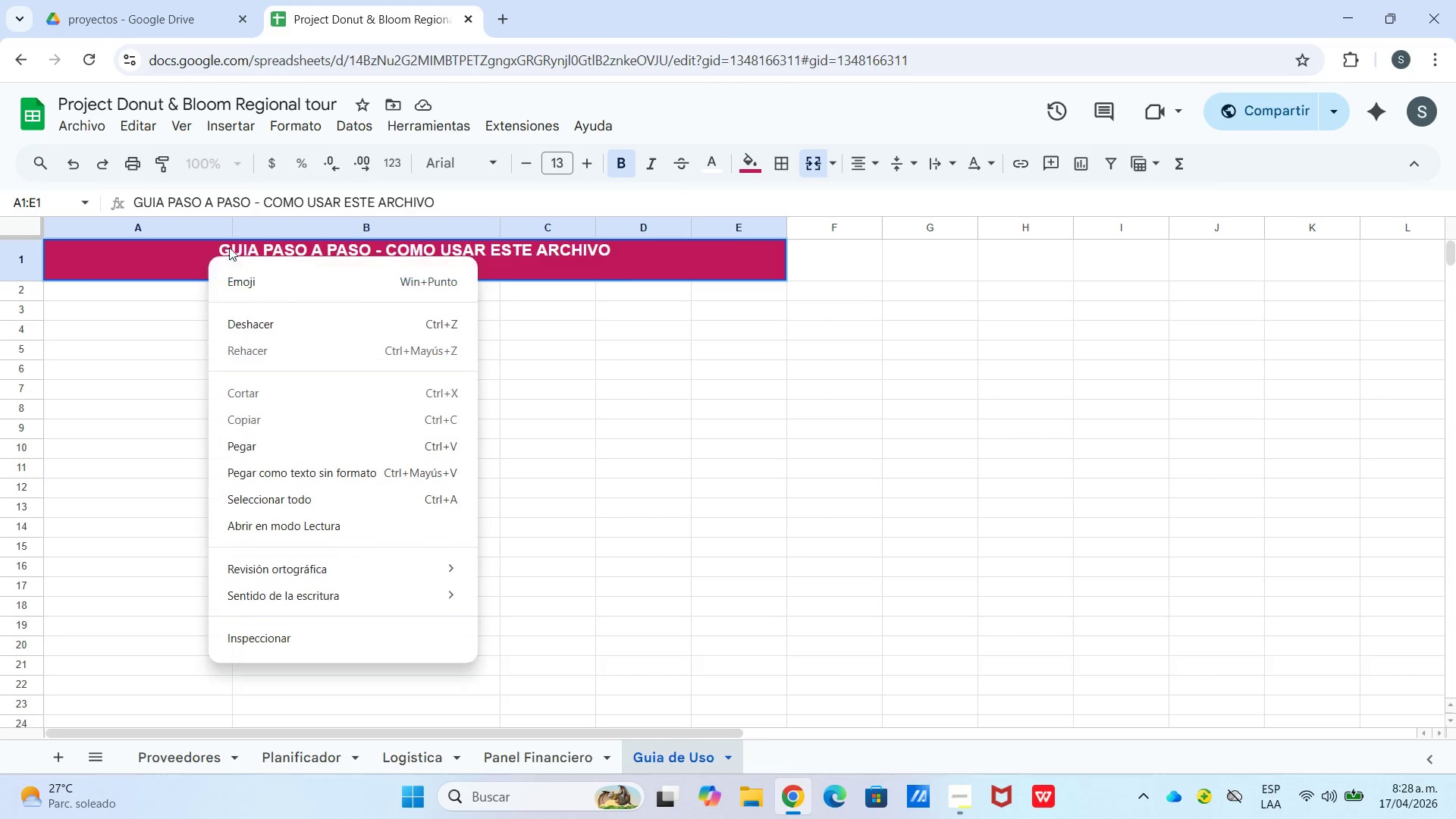 
left_click([235, 285])
 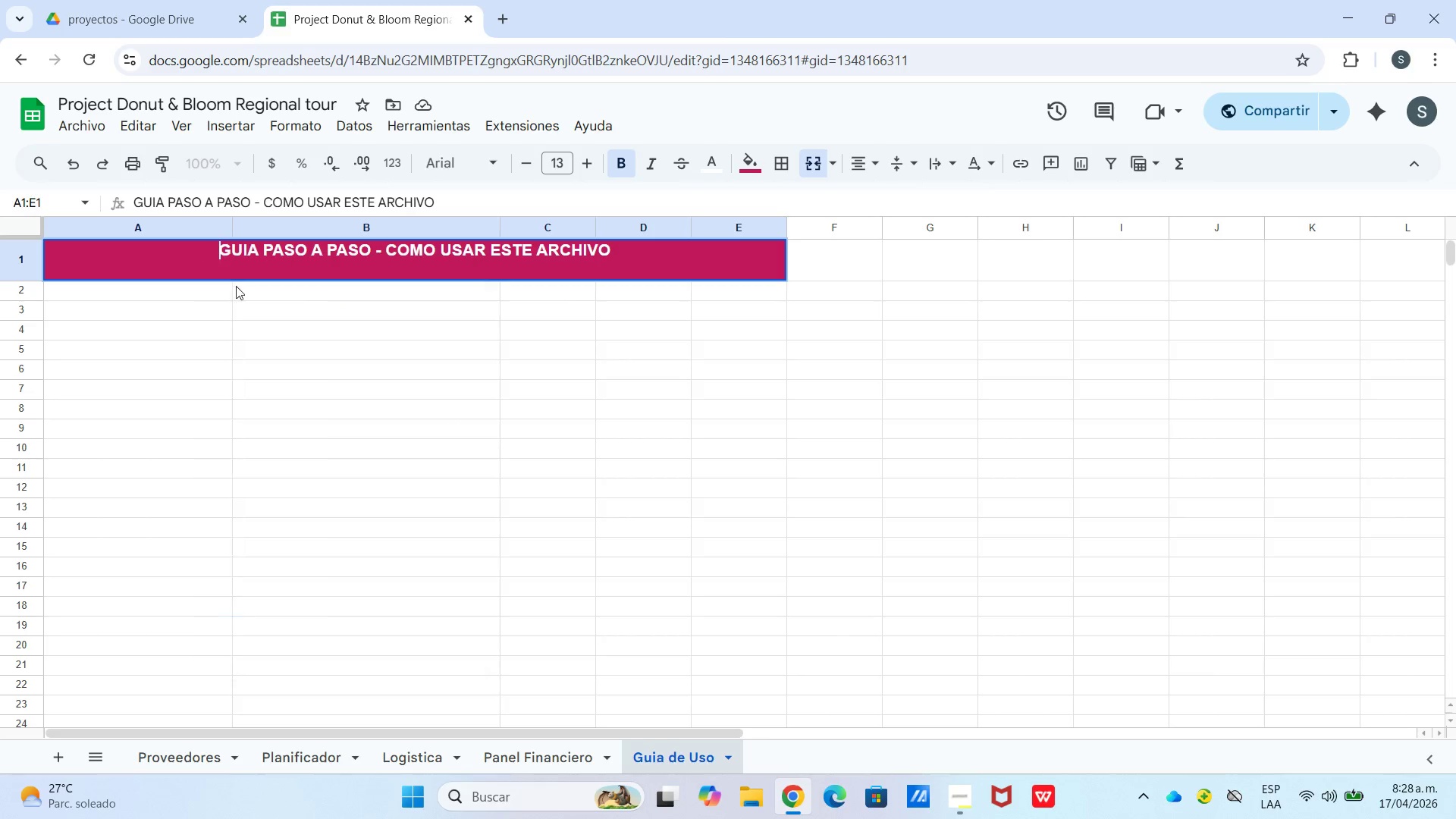 
key(Meta+MetaLeft)
 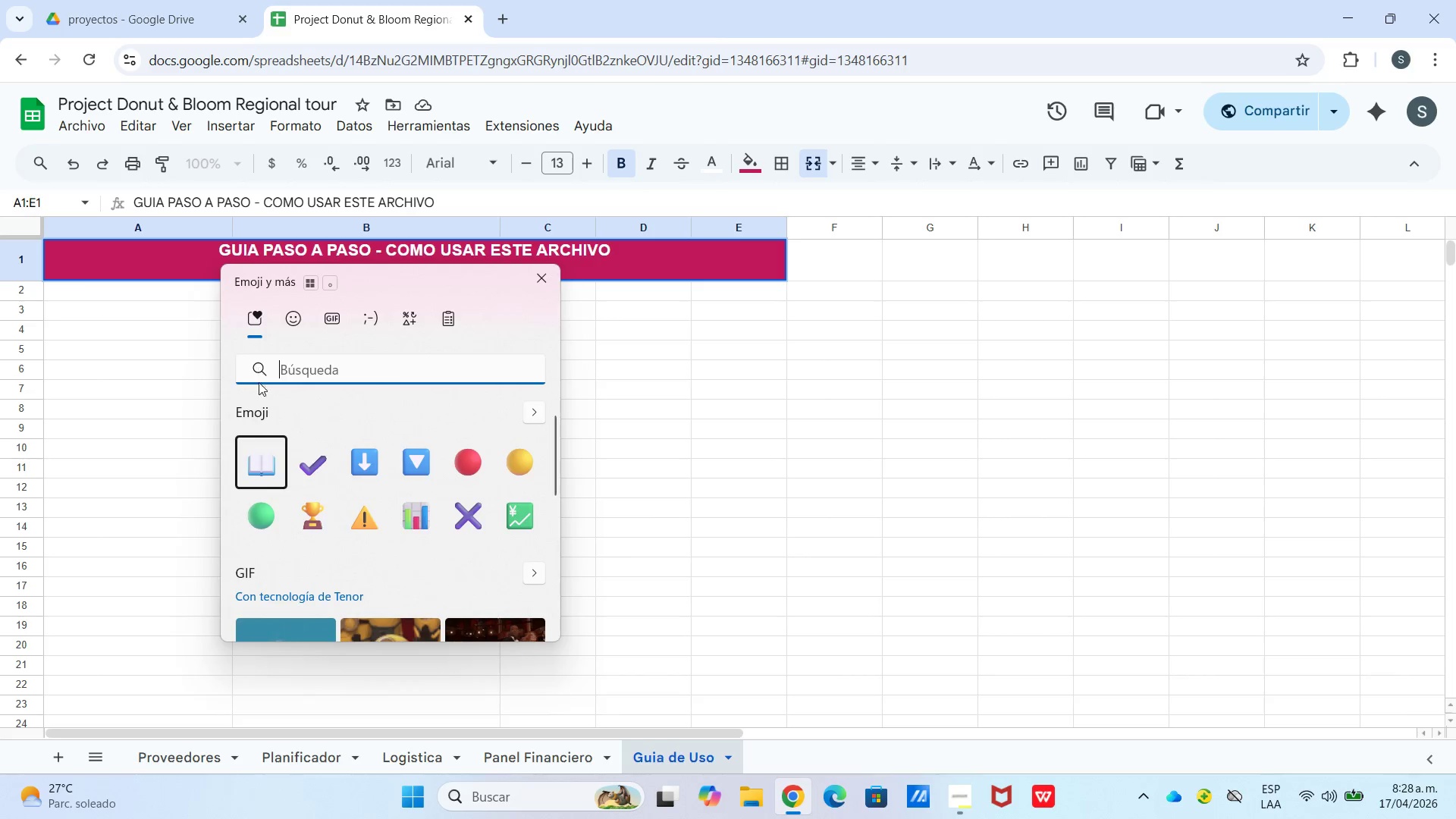 
key(Meta+Period)
 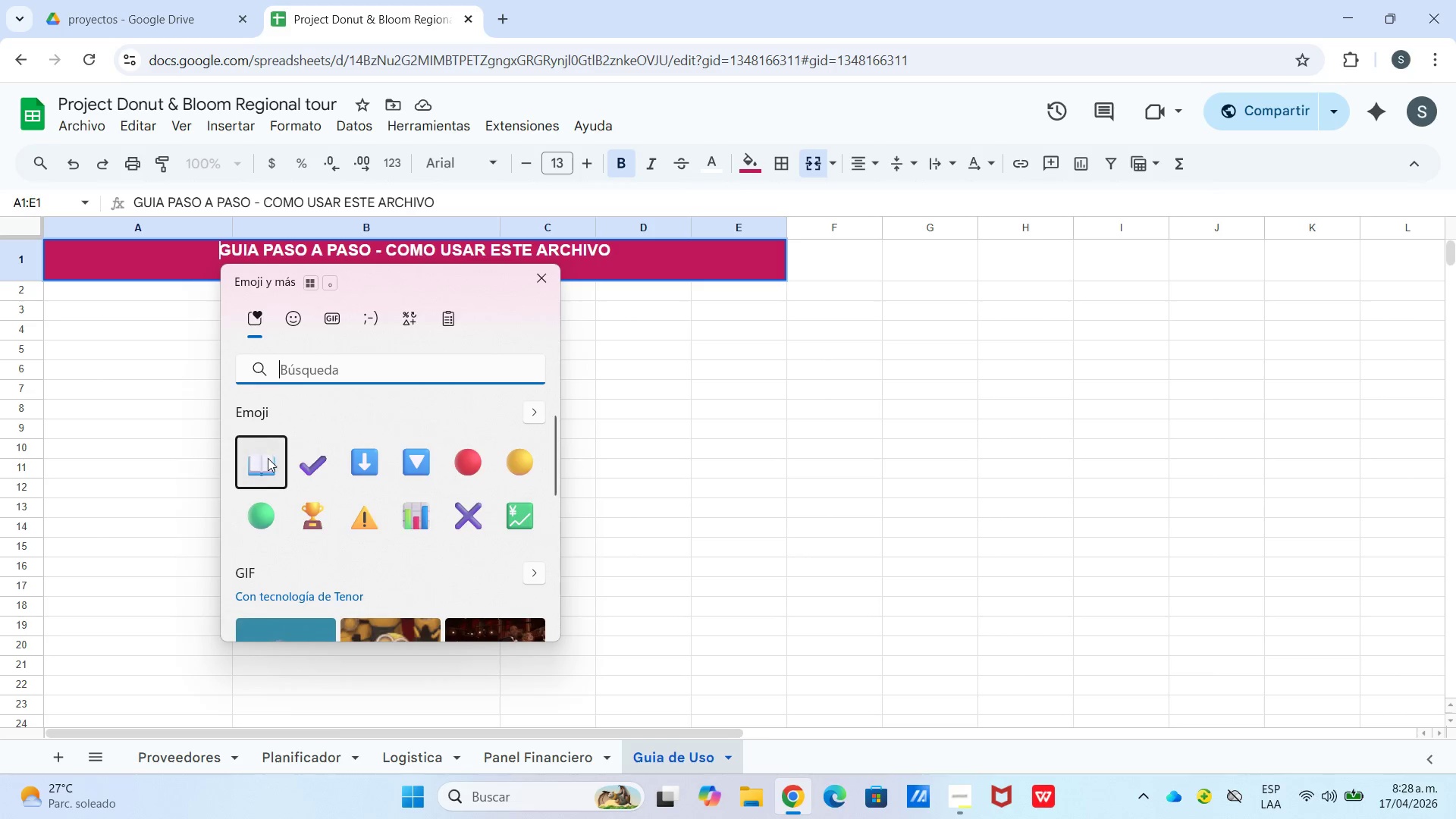 
left_click([268, 460])
 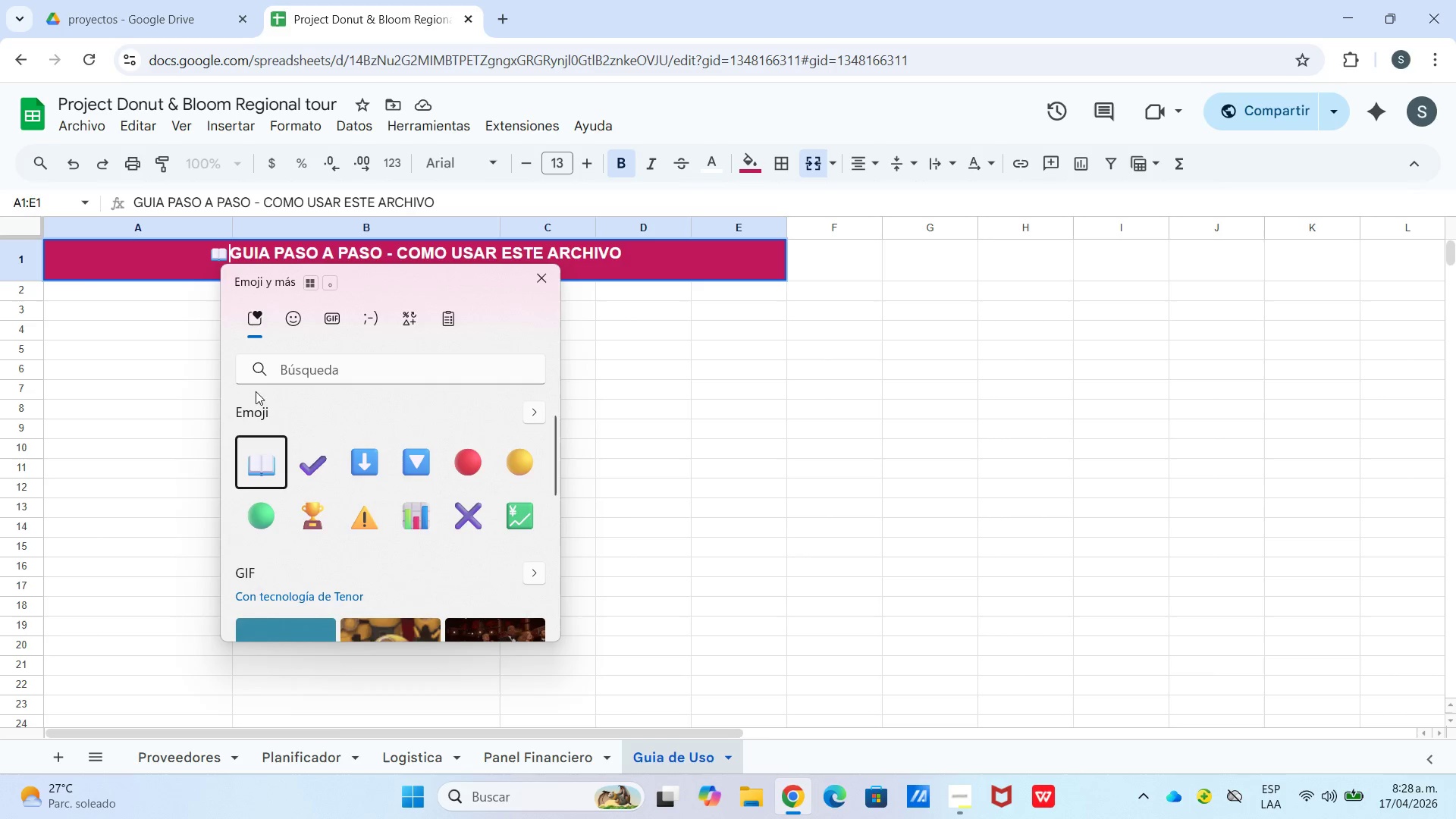 
left_click([181, 399])
 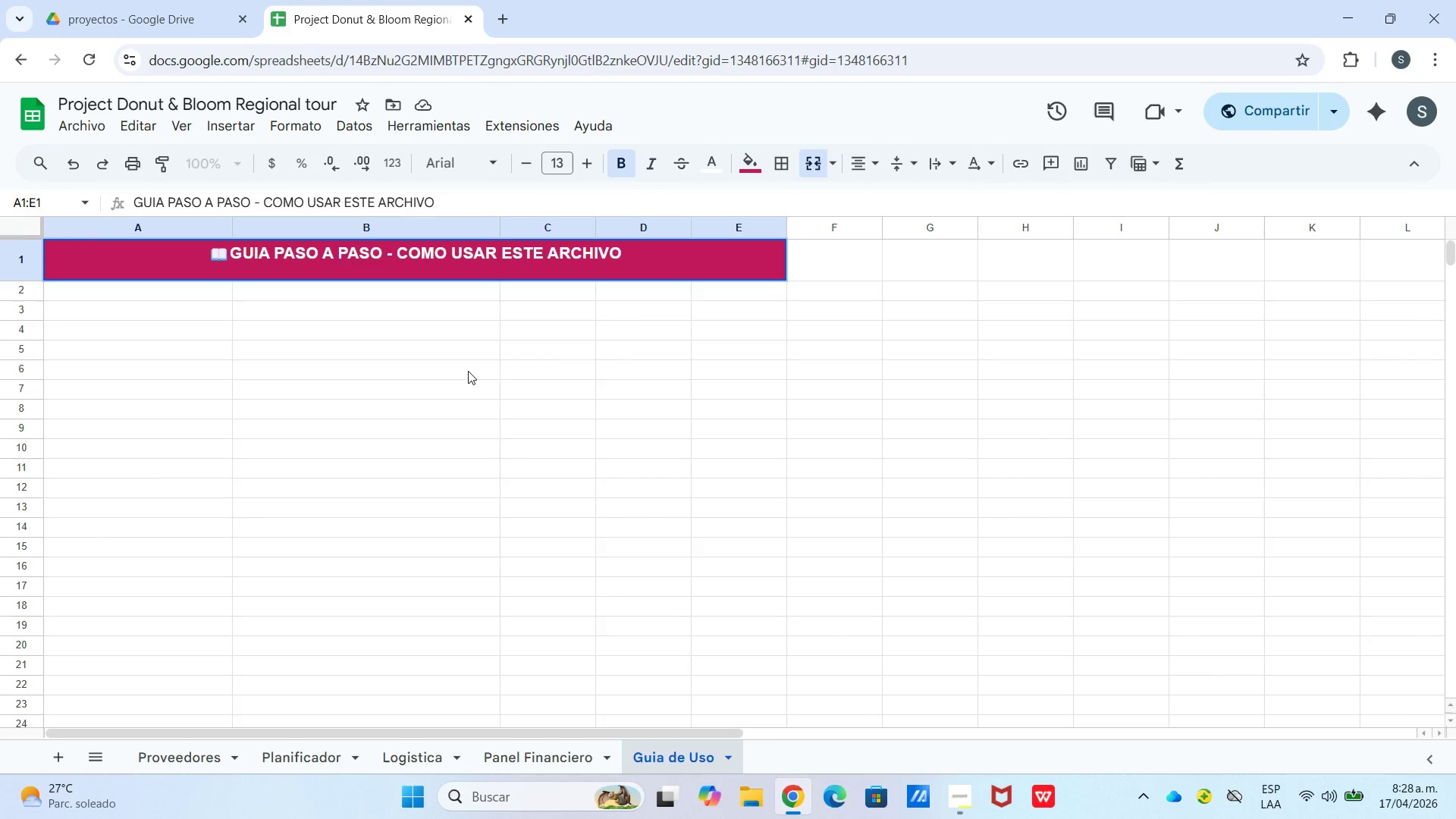 
left_click_drag(start_coordinate=[508, 366], to_coordinate=[527, 366])
 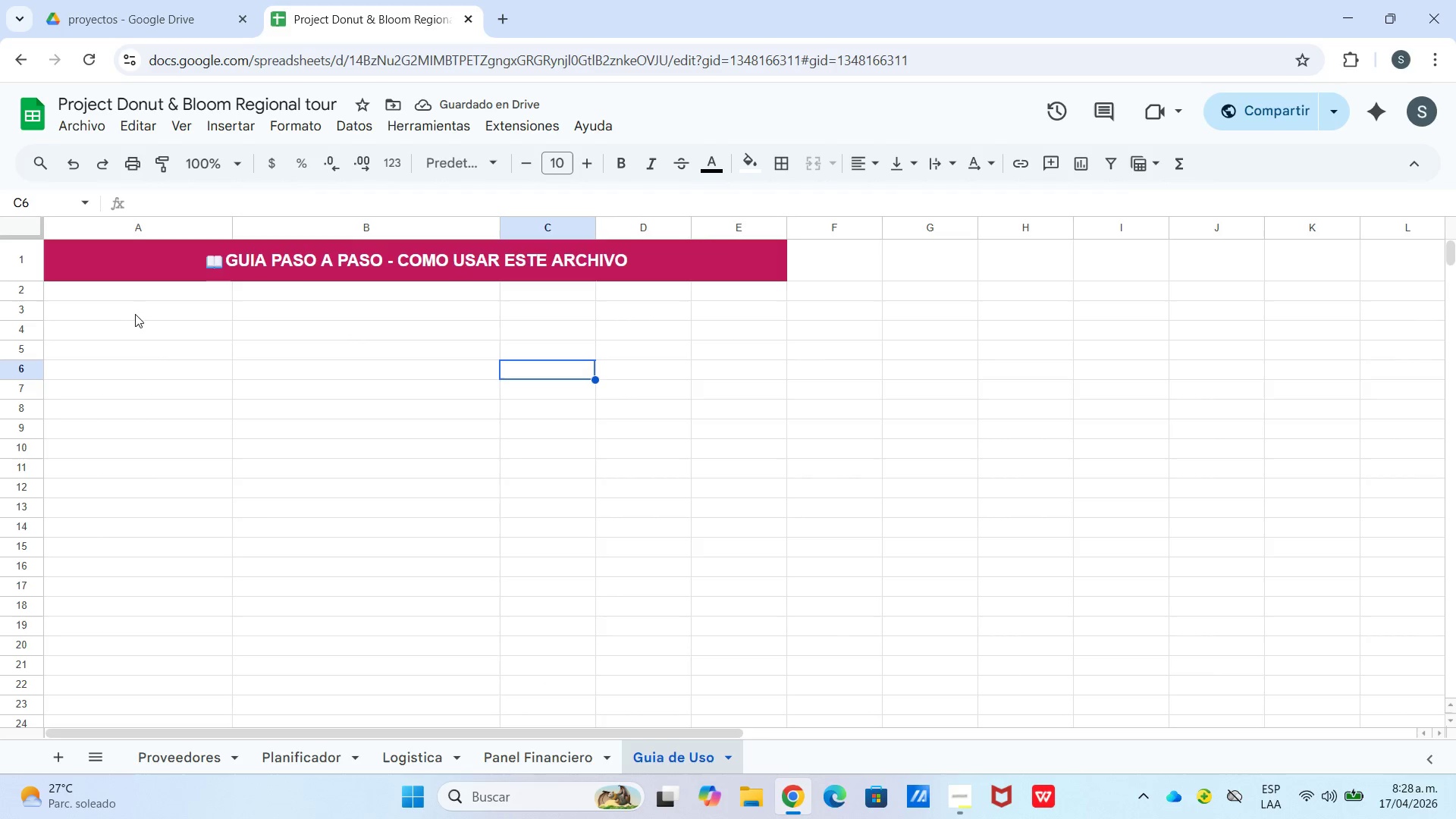 
left_click([736, 162])
 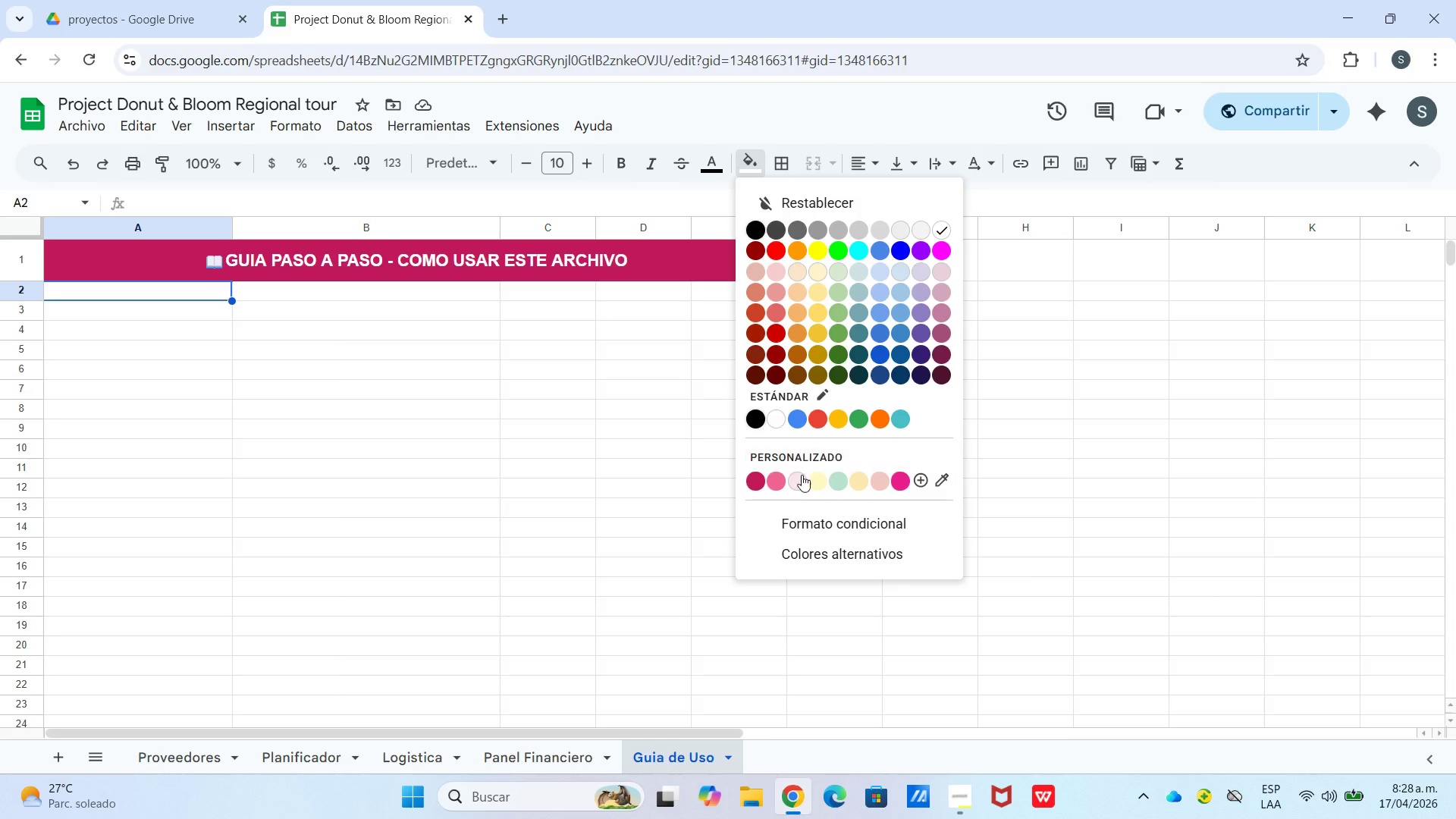 
left_click_drag(start_coordinate=[579, 463], to_coordinate=[569, 457])
 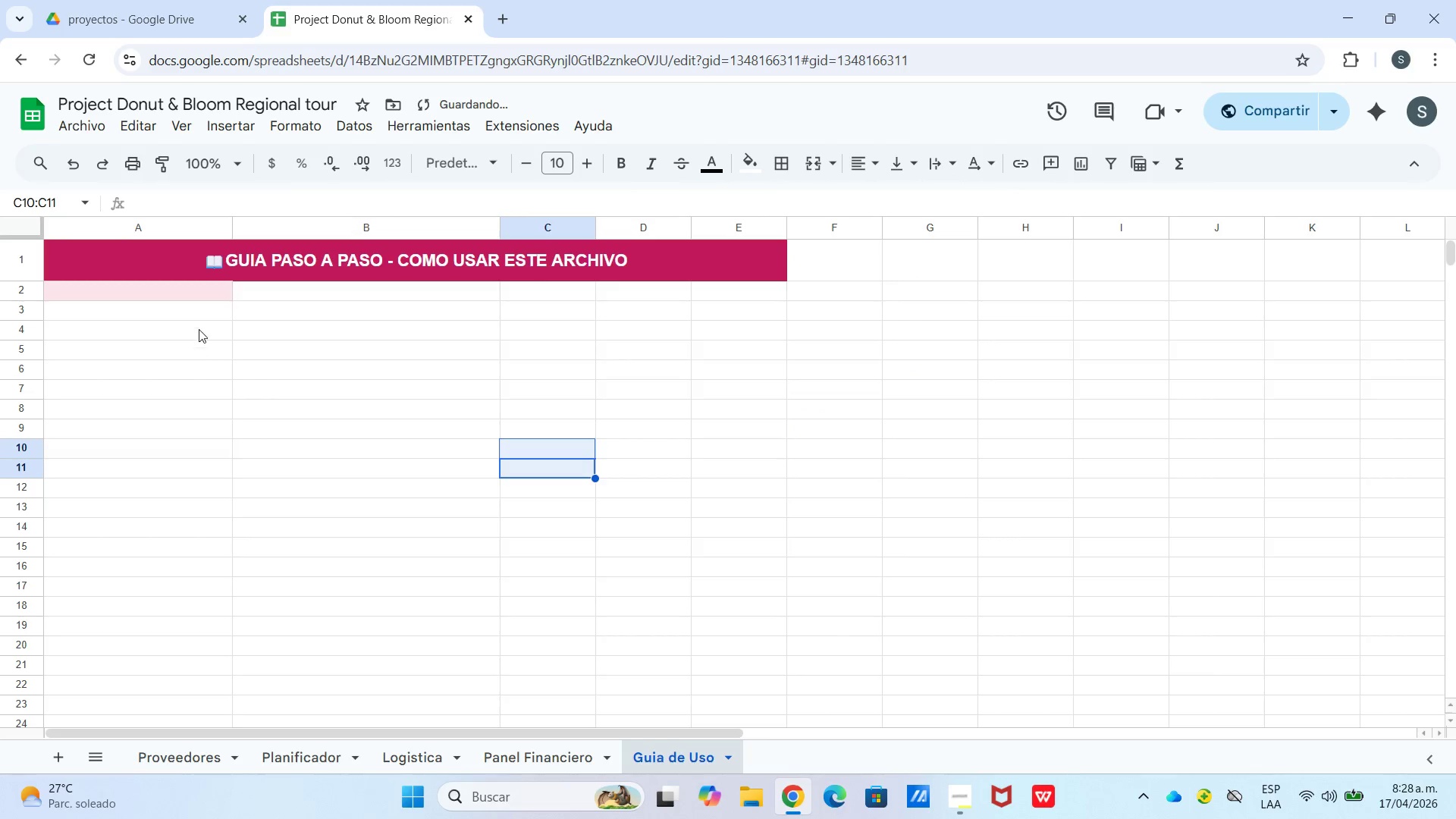 
left_click([205, 313])
 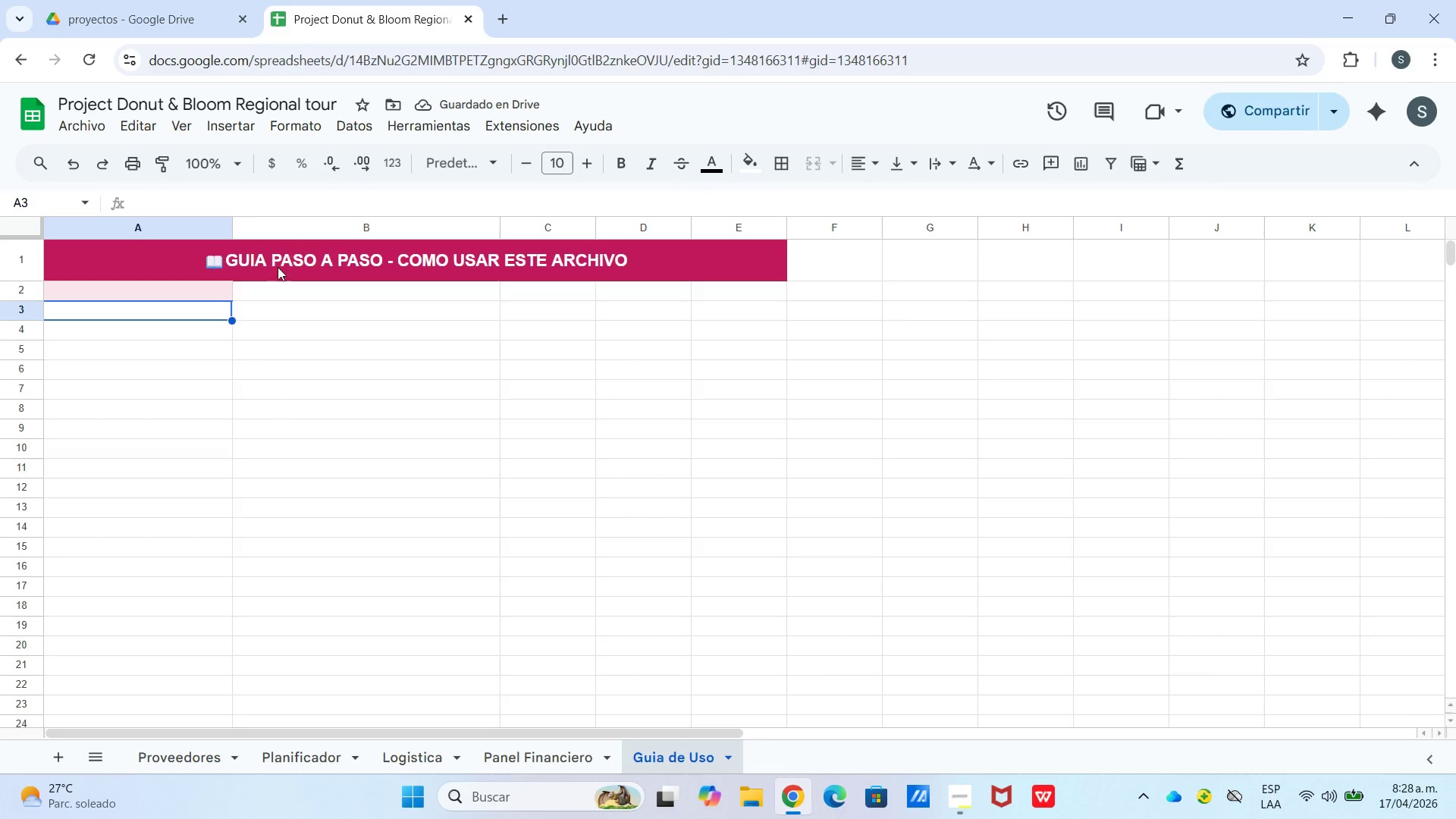 
left_click_drag(start_coordinate=[313, 293], to_coordinate=[497, 293])
 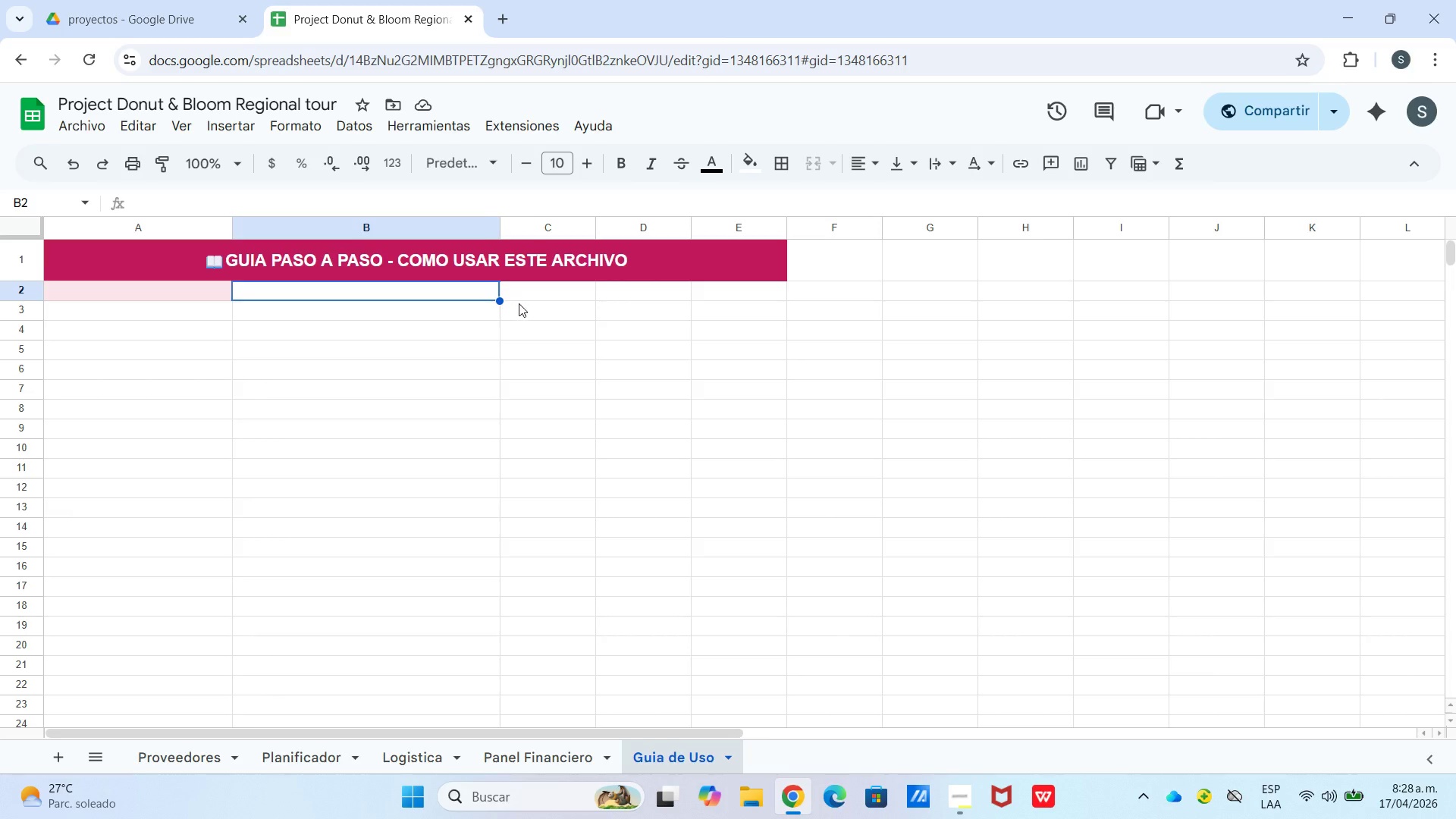 
left_click([519, 303])
 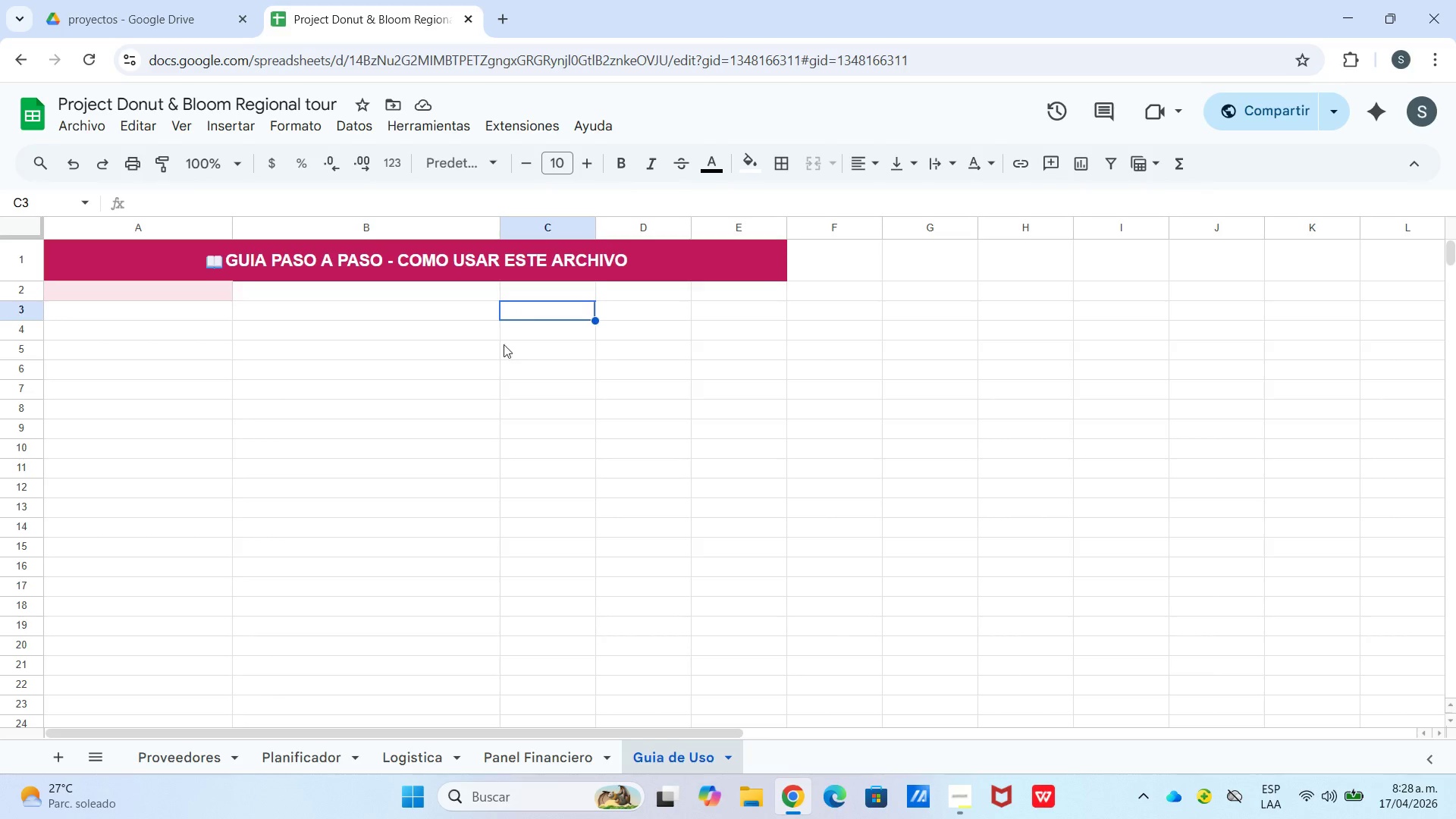 
double_click([503, 352])
 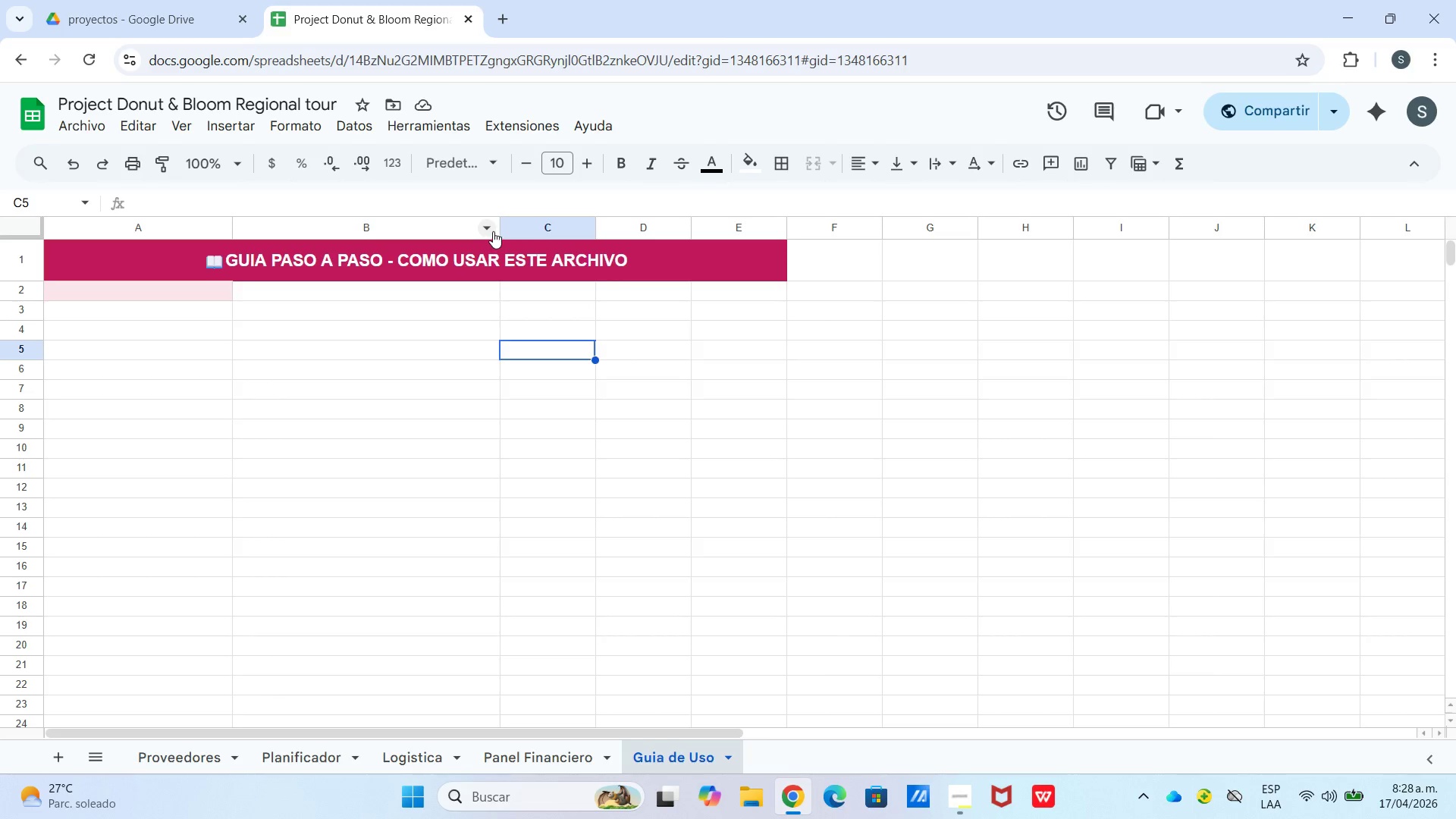 
left_click_drag(start_coordinate=[500, 231], to_coordinate=[681, 250])
 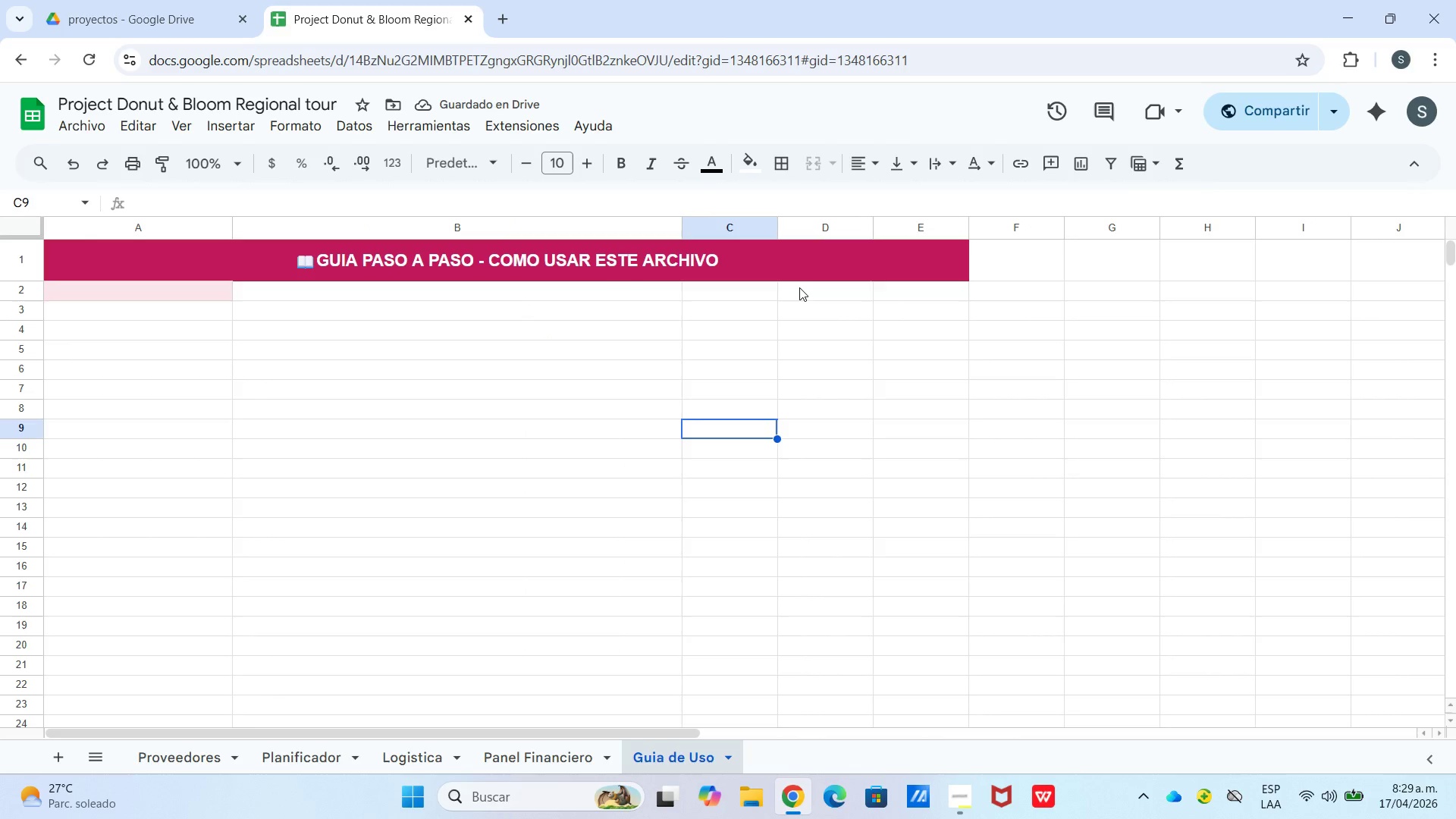 
left_click_drag(start_coordinate=[777, 233], to_coordinate=[758, 235])
 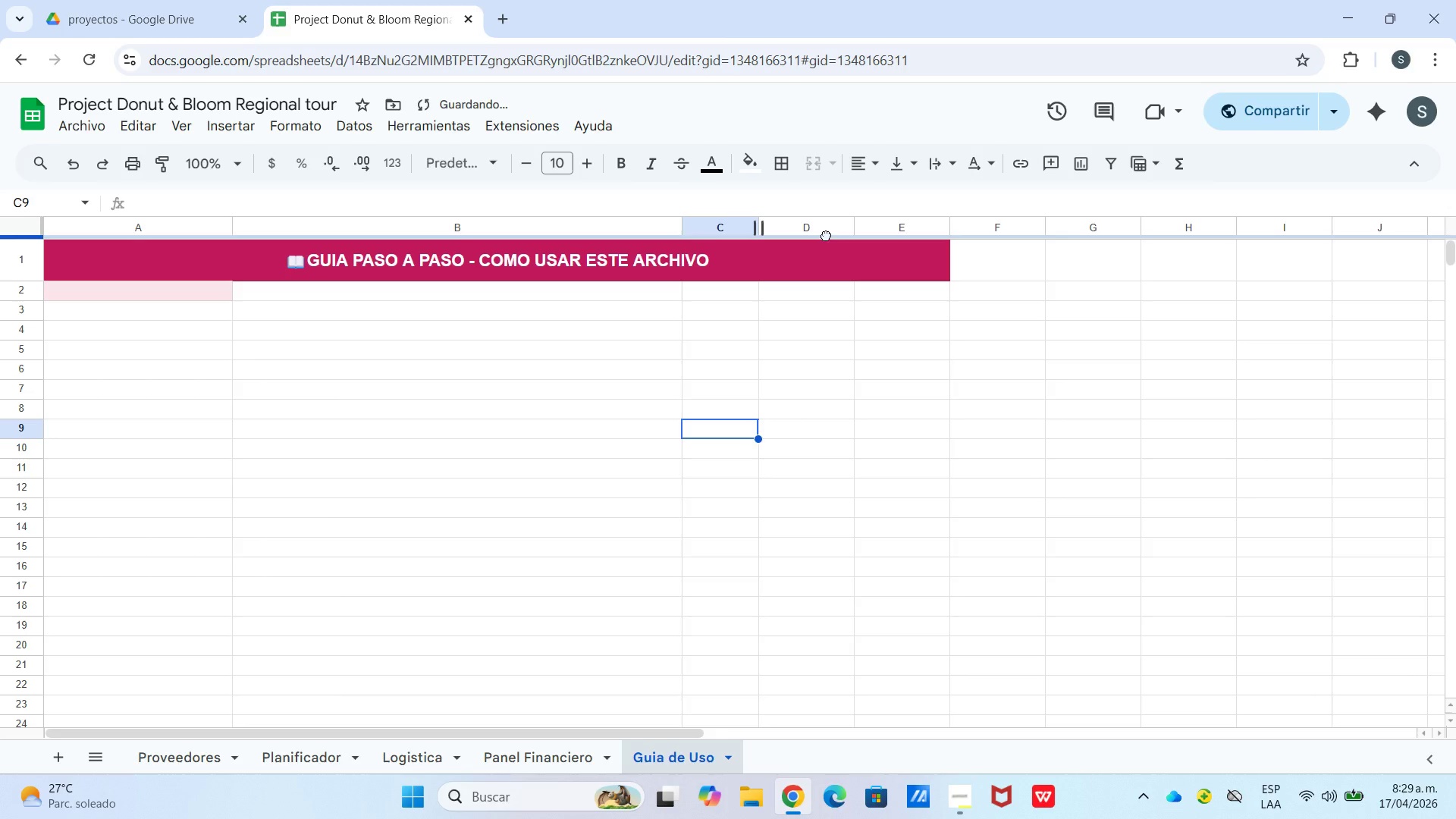 
left_click([826, 235])
 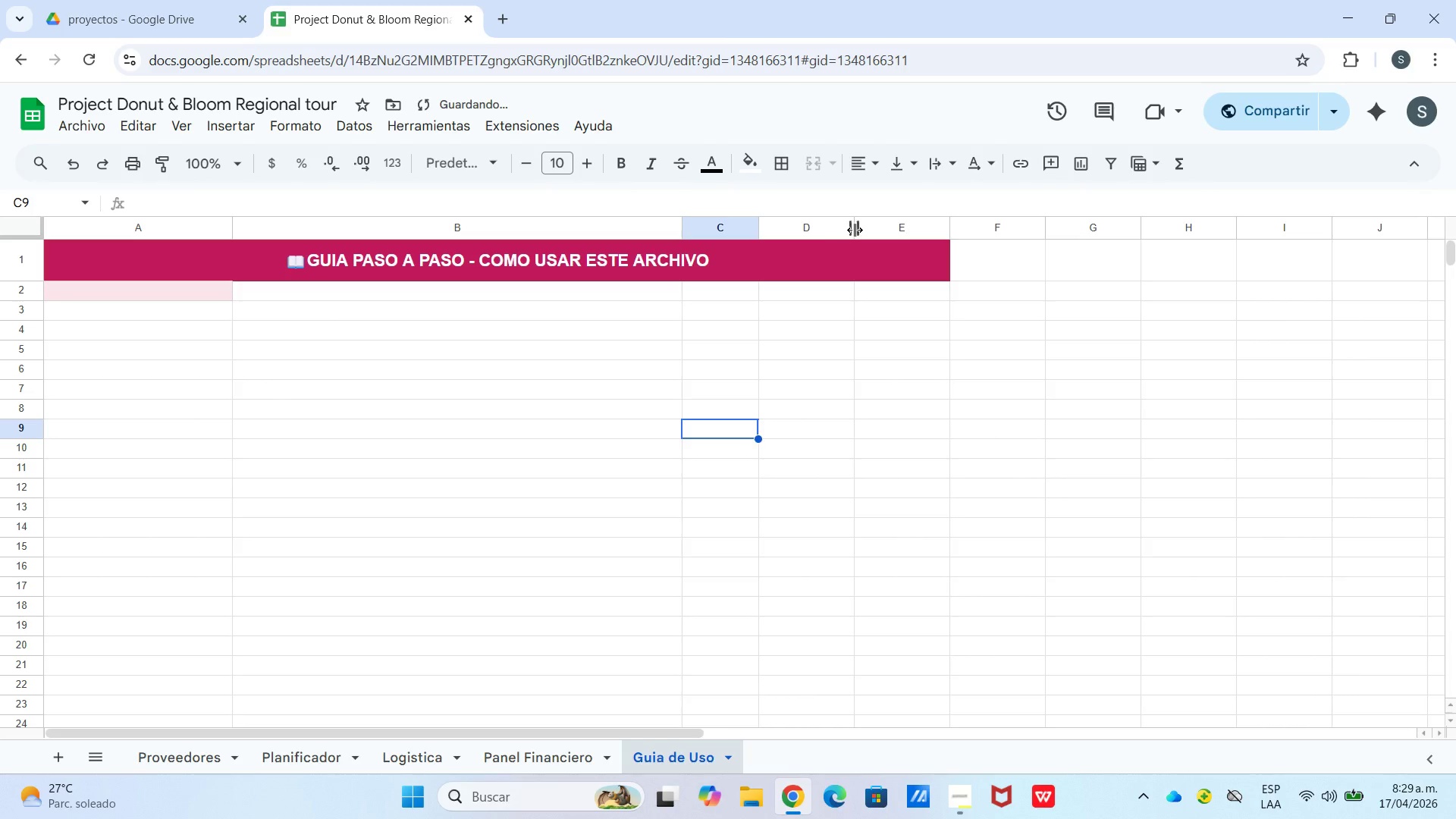 
left_click_drag(start_coordinate=[855, 230], to_coordinate=[801, 250])
 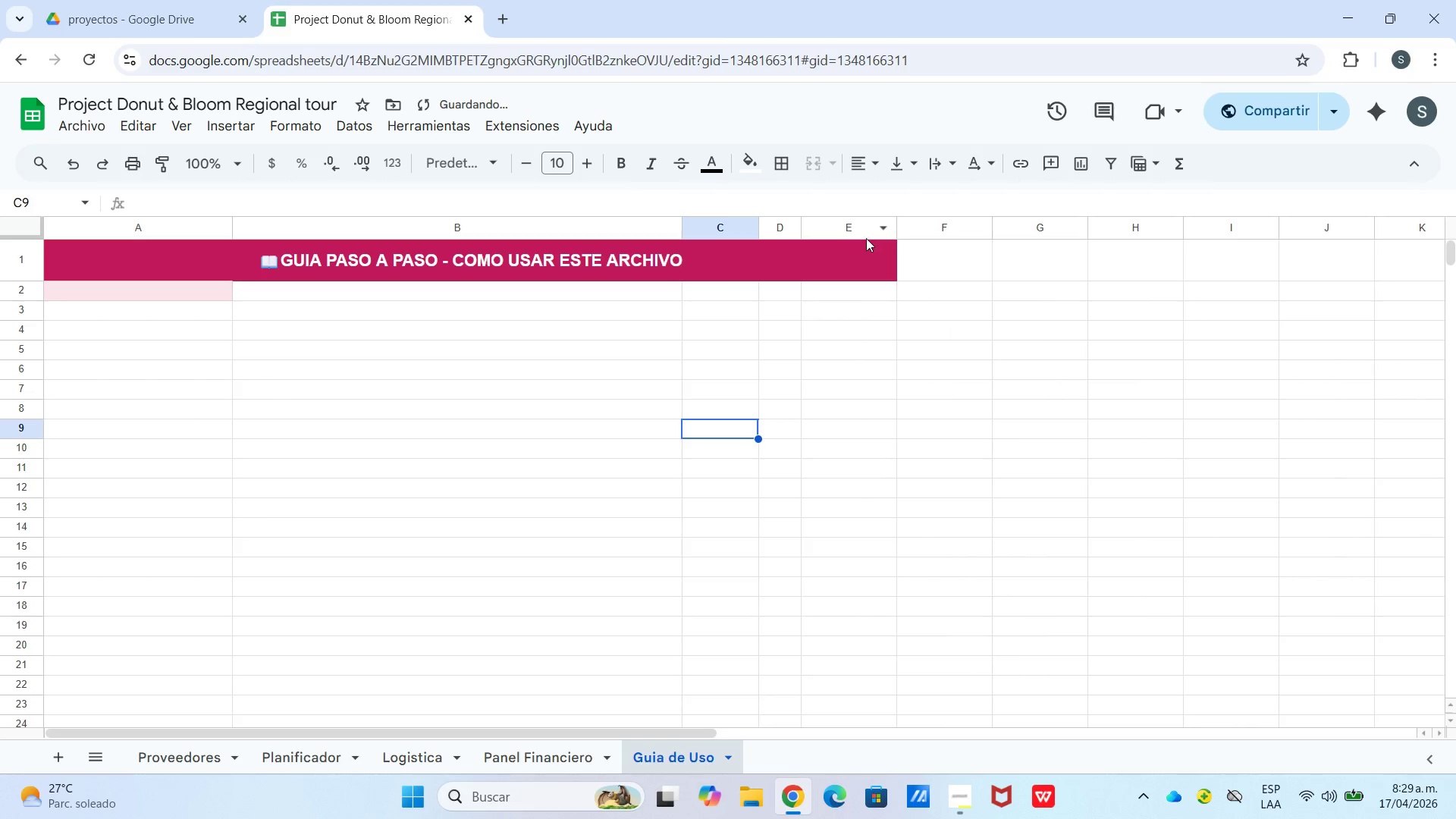 
left_click([866, 238])
 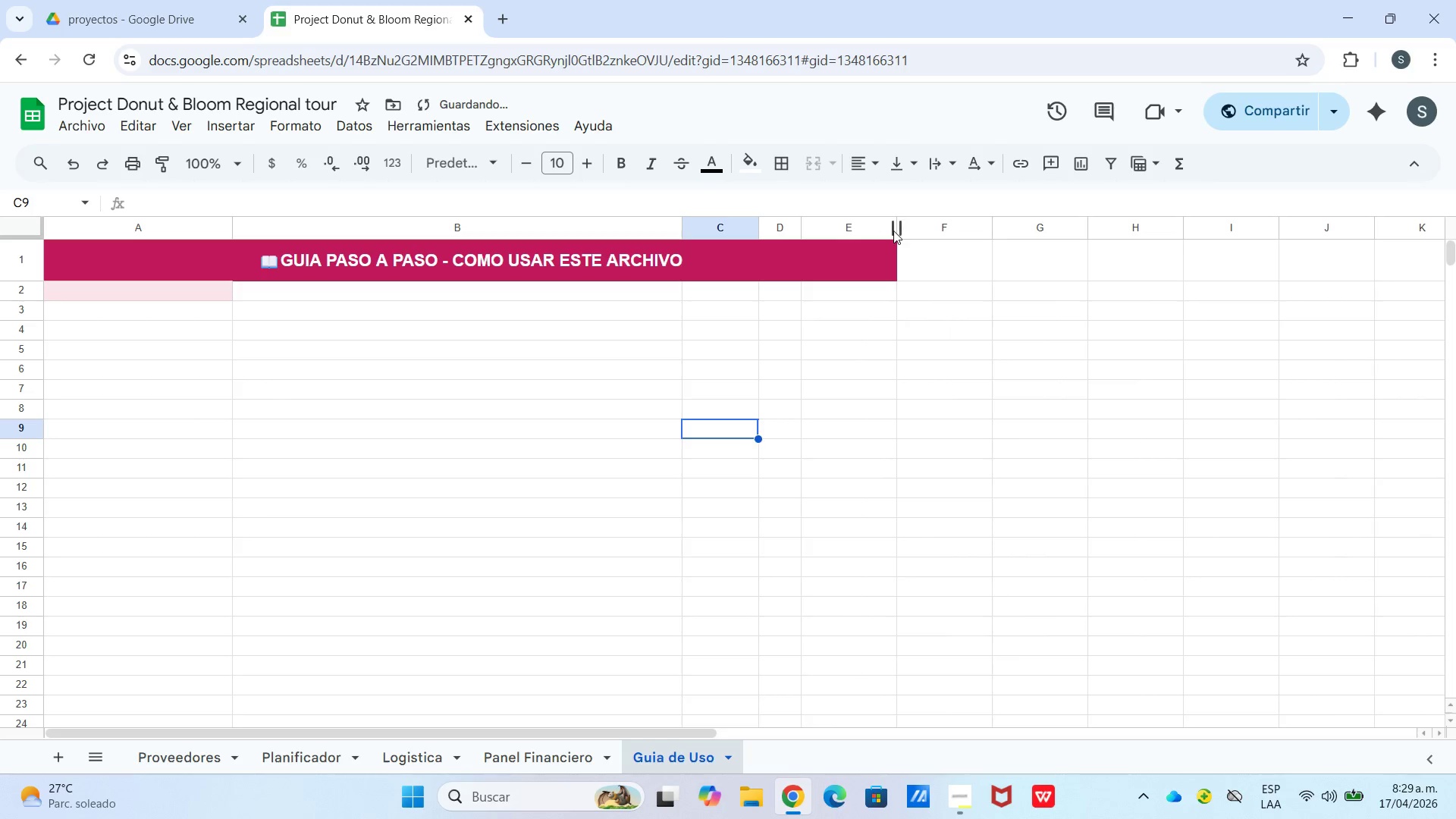 
left_click_drag(start_coordinate=[896, 228], to_coordinate=[843, 249])
 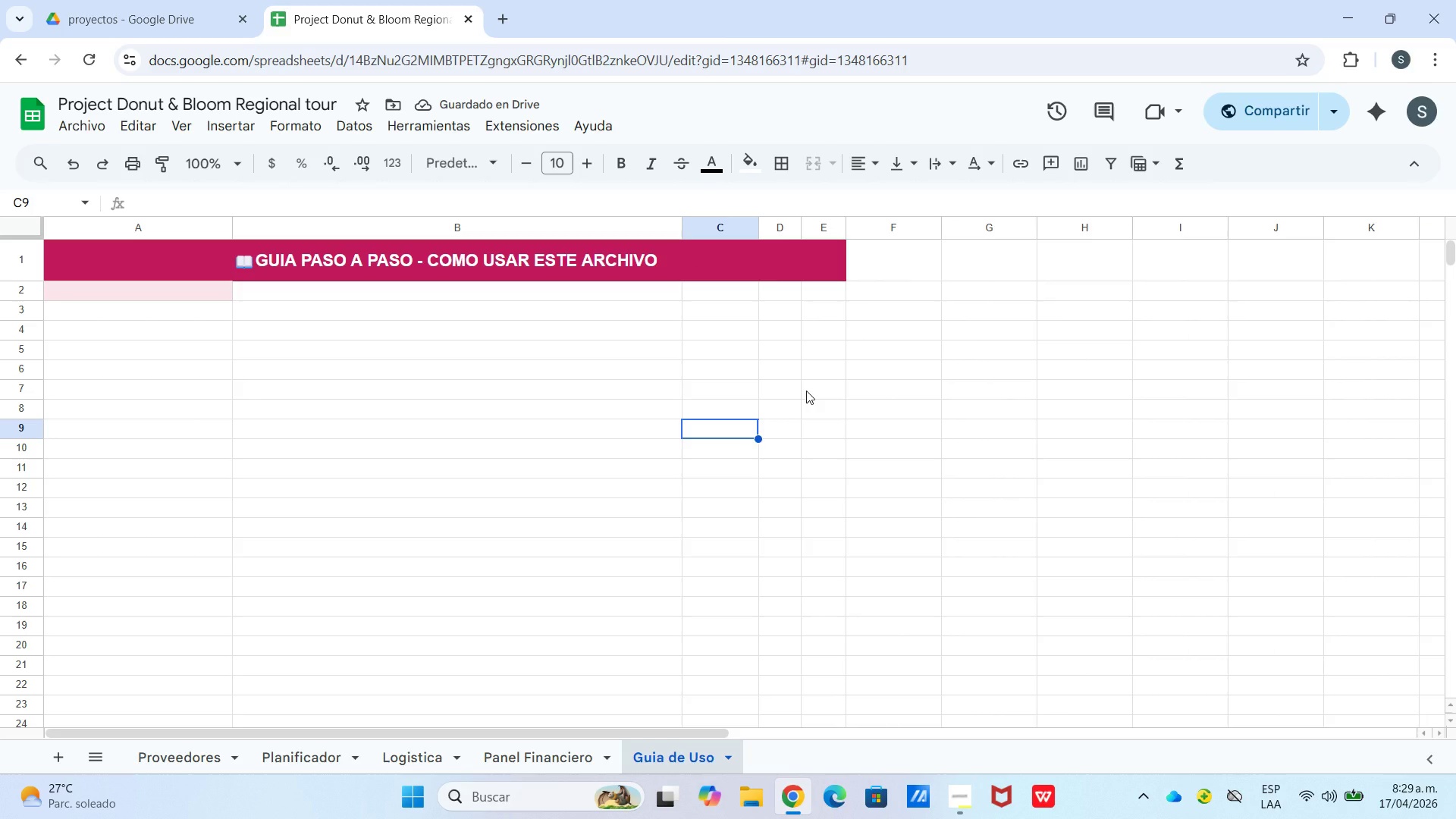 
left_click_drag(start_coordinate=[585, 370], to_coordinate=[568, 359])
 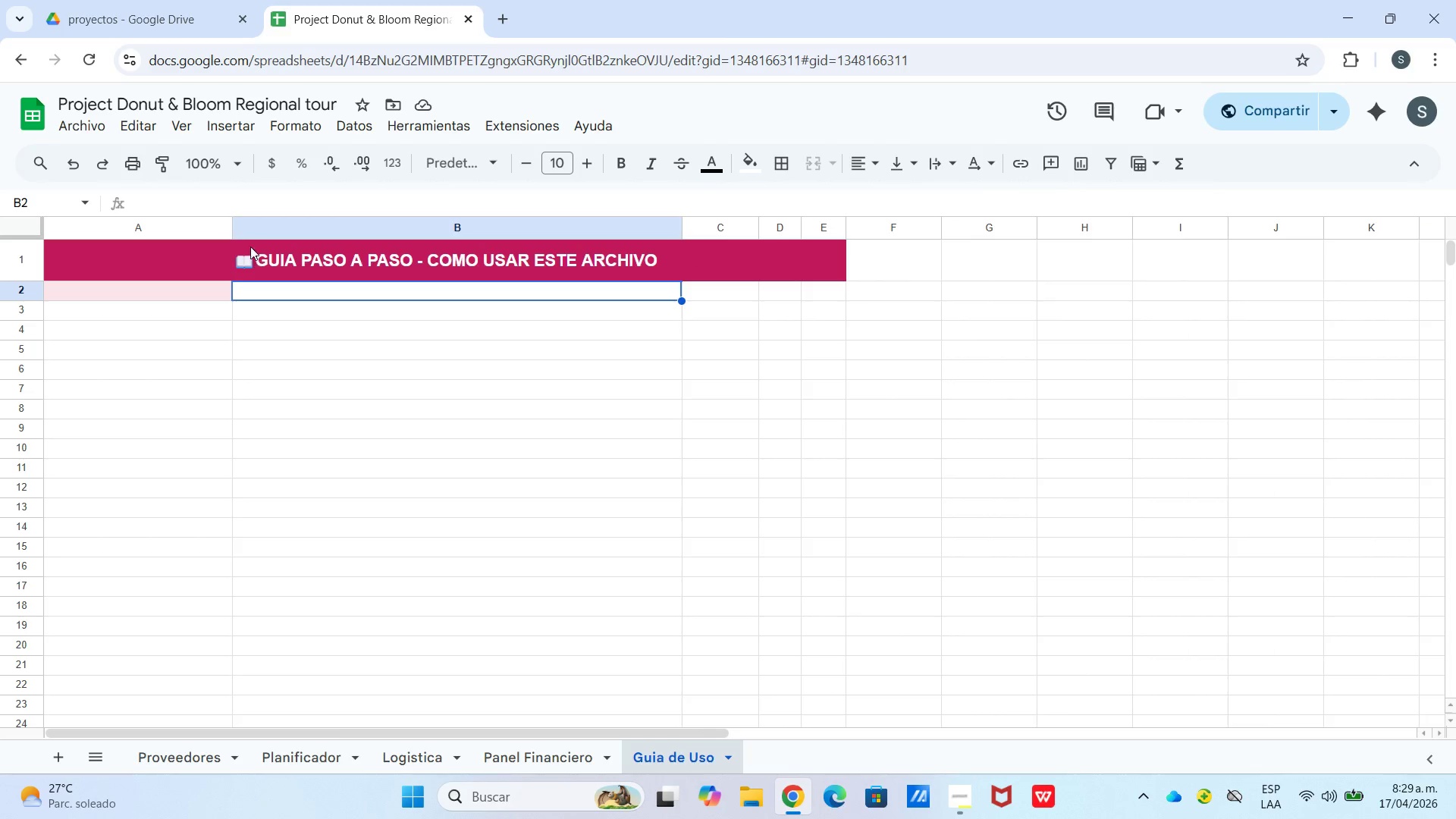 
left_click_drag(start_coordinate=[205, 315], to_coordinate=[619, 313])
 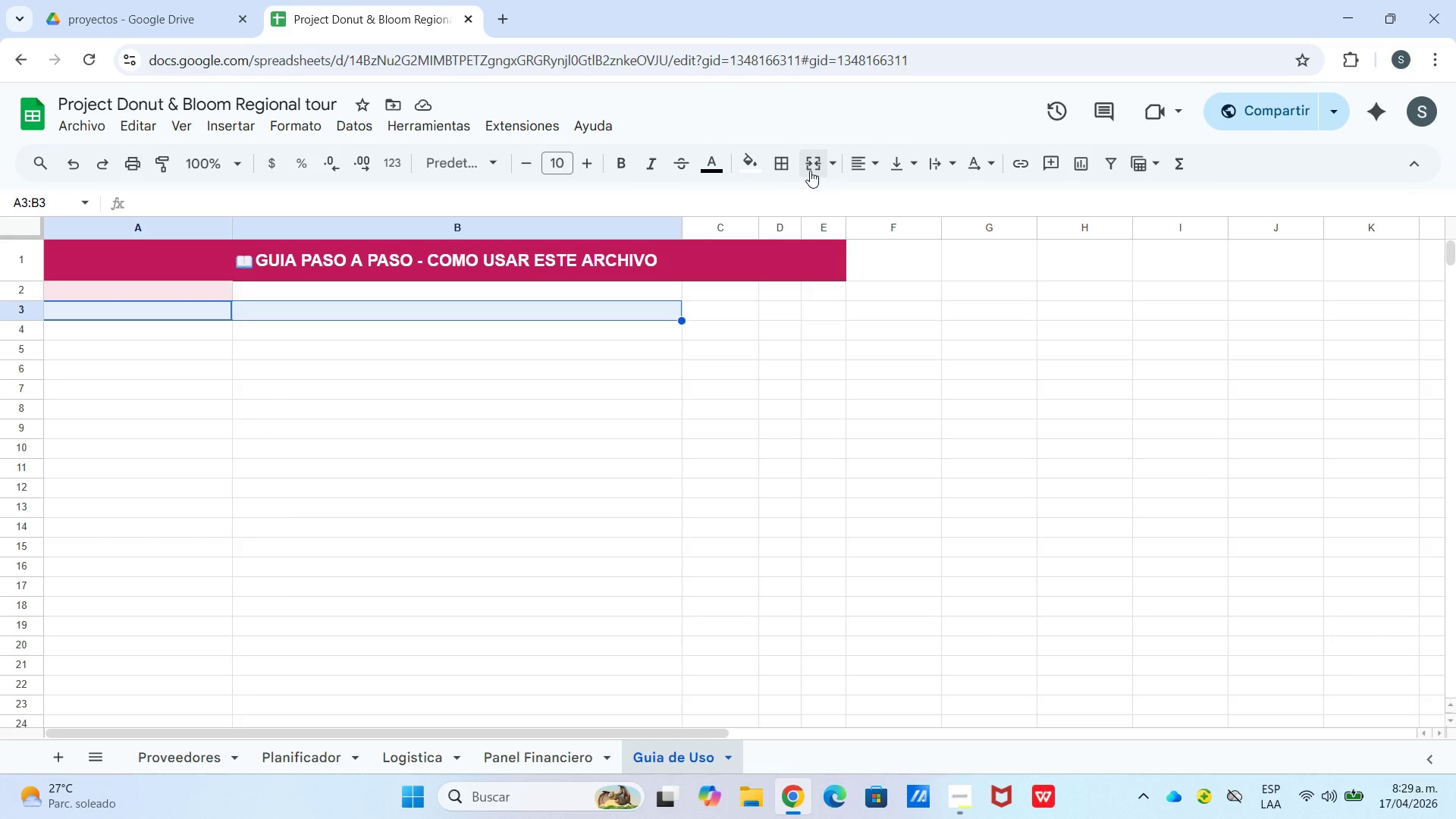 
left_click([810, 171])
 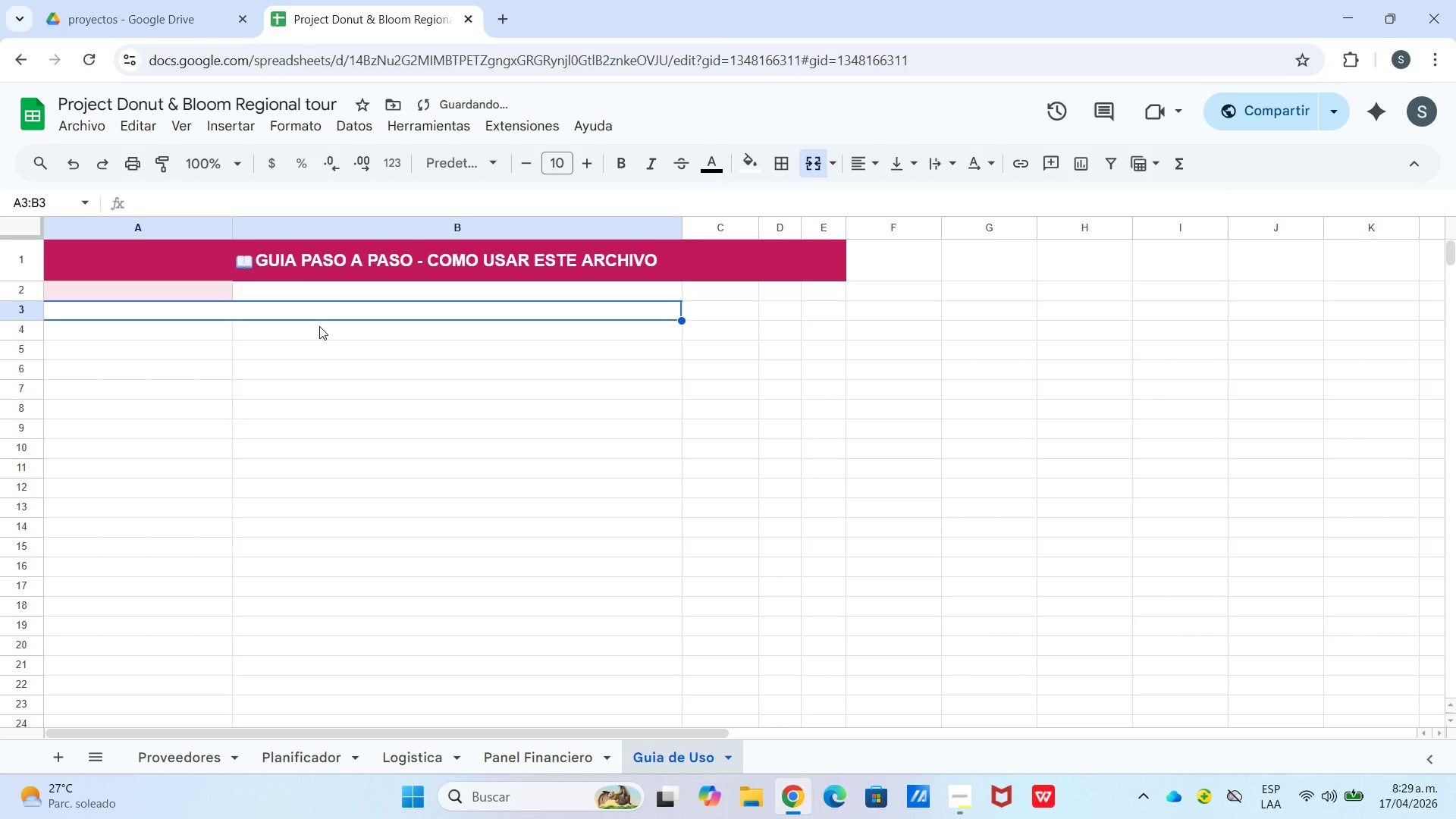 
type(BIENVENIDA)
 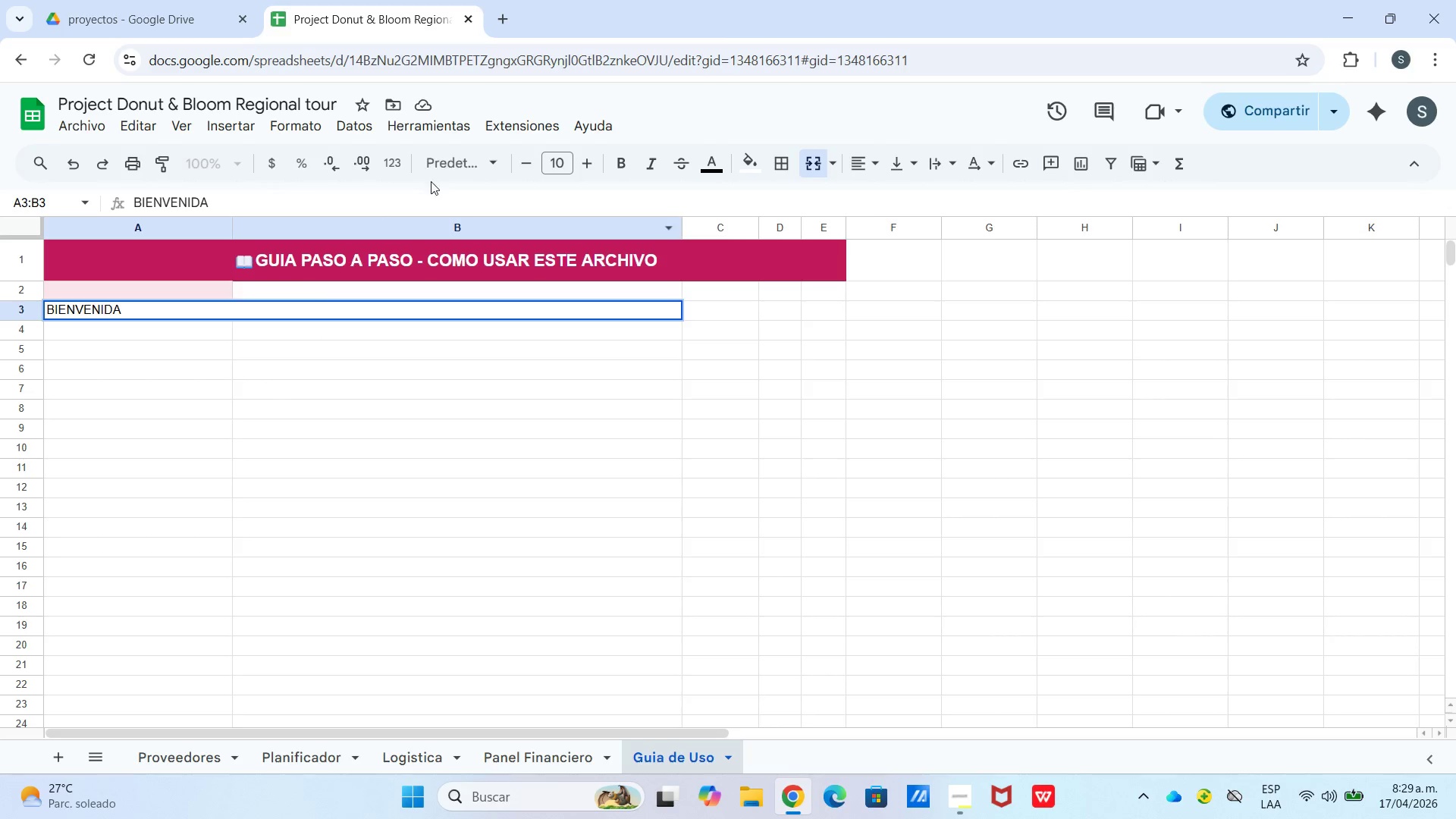 
left_click([739, 166])
 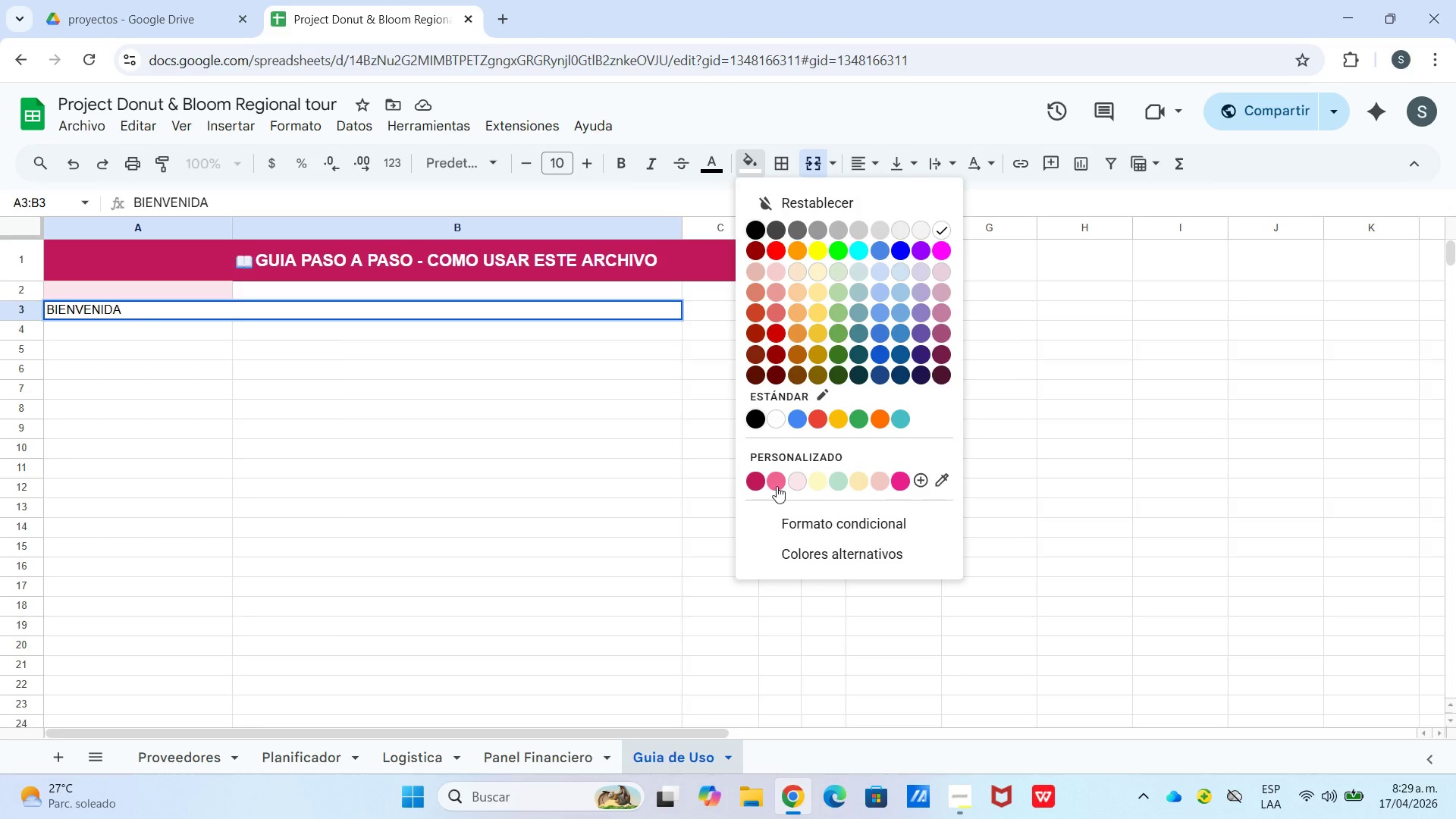 
left_click_drag(start_coordinate=[778, 485], to_coordinate=[778, 480])
 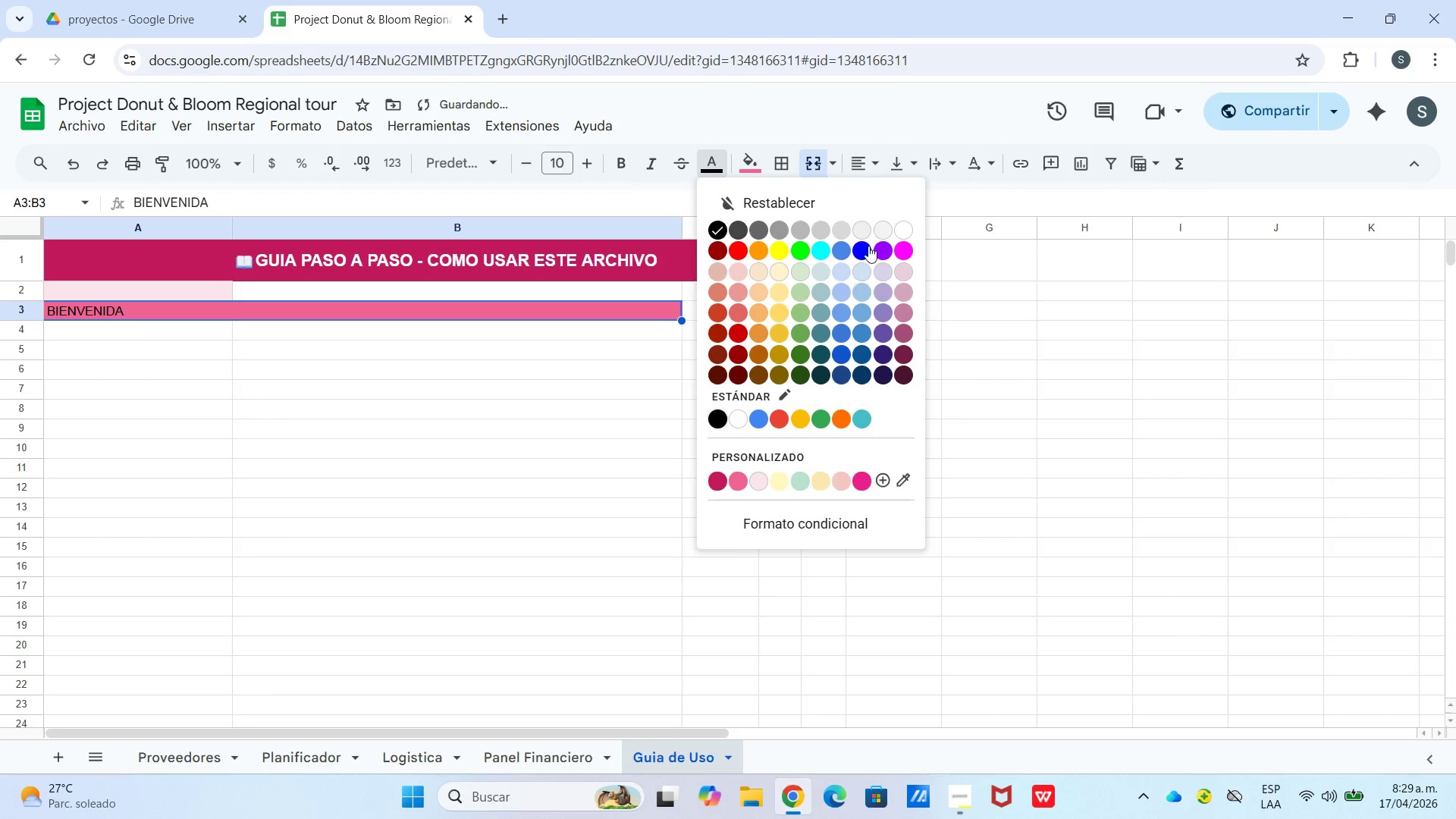 
left_click([899, 233])
 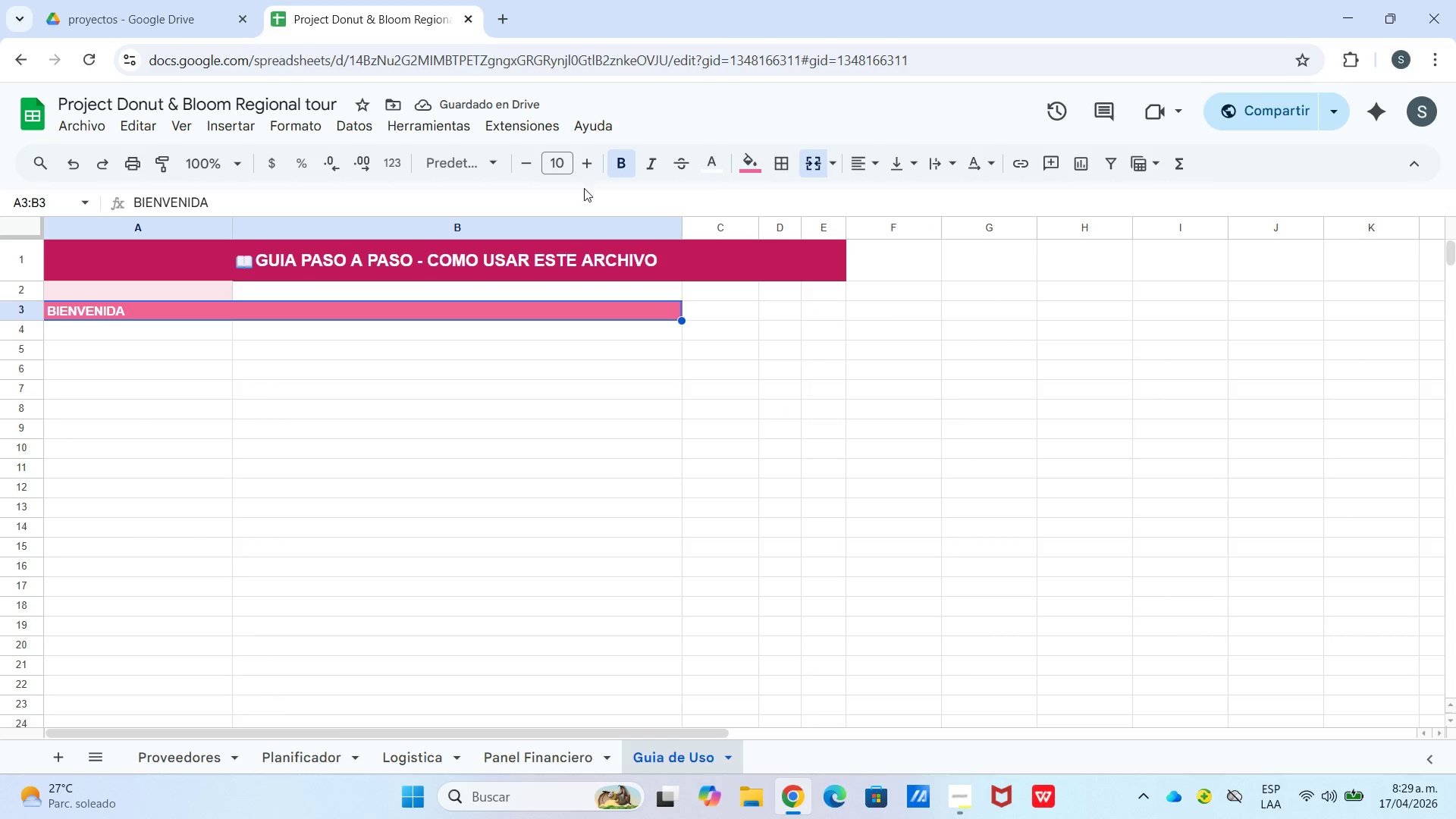 
wait(5.26)
 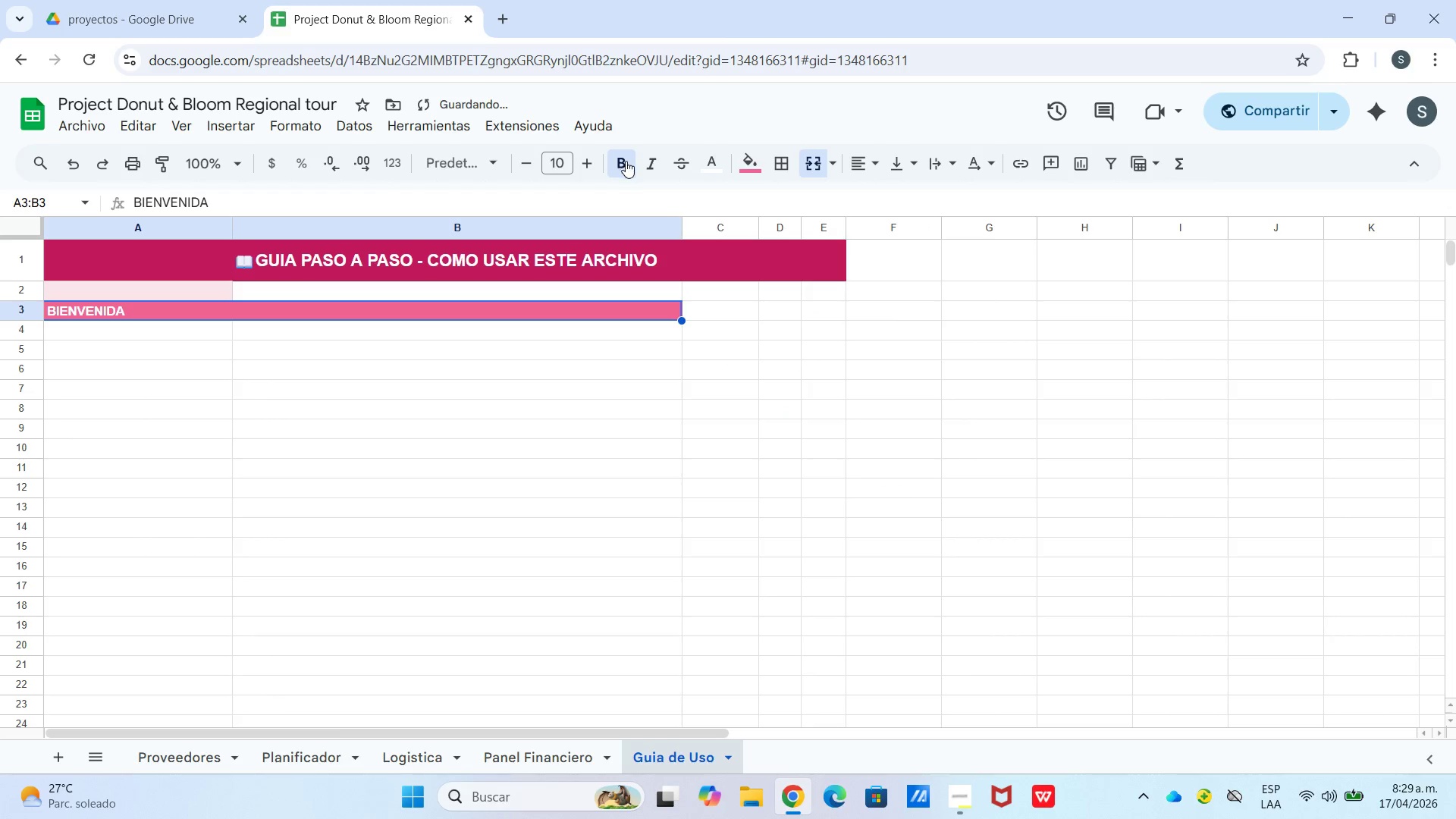 
left_click([310, 317])
 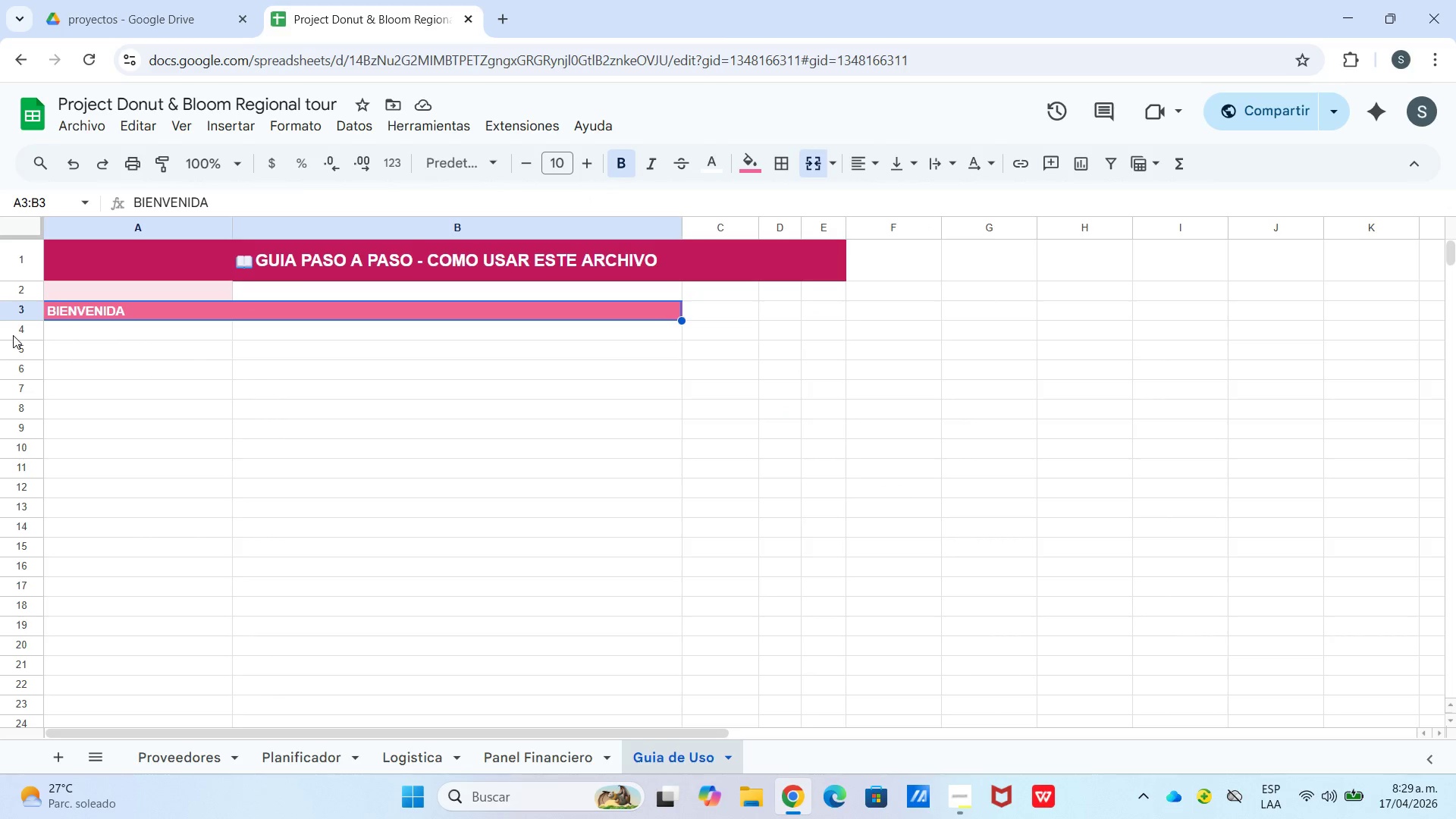 
left_click_drag(start_coordinate=[29, 320], to_coordinate=[30, 328])
 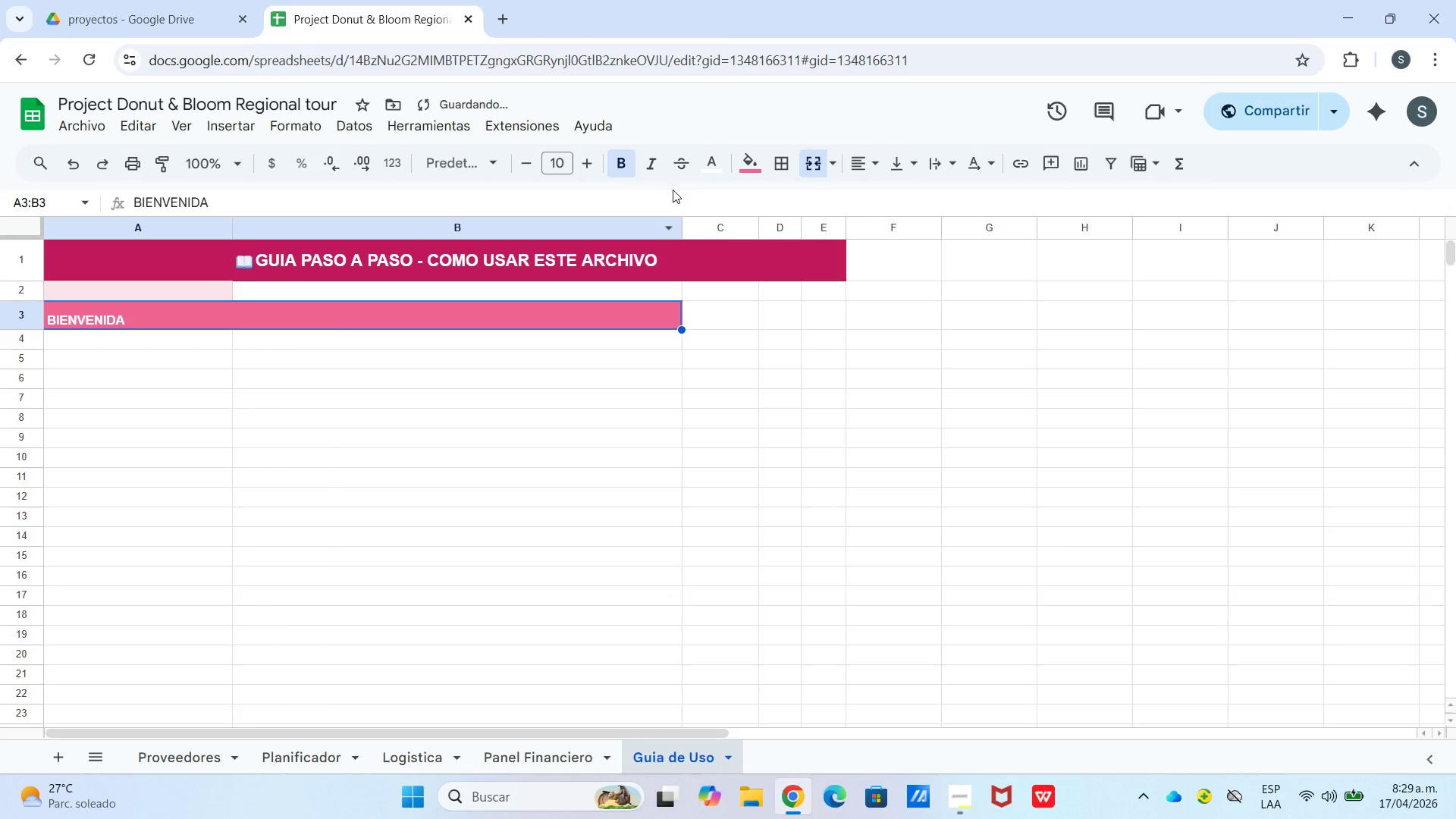 
mouse_move([894, 193])
 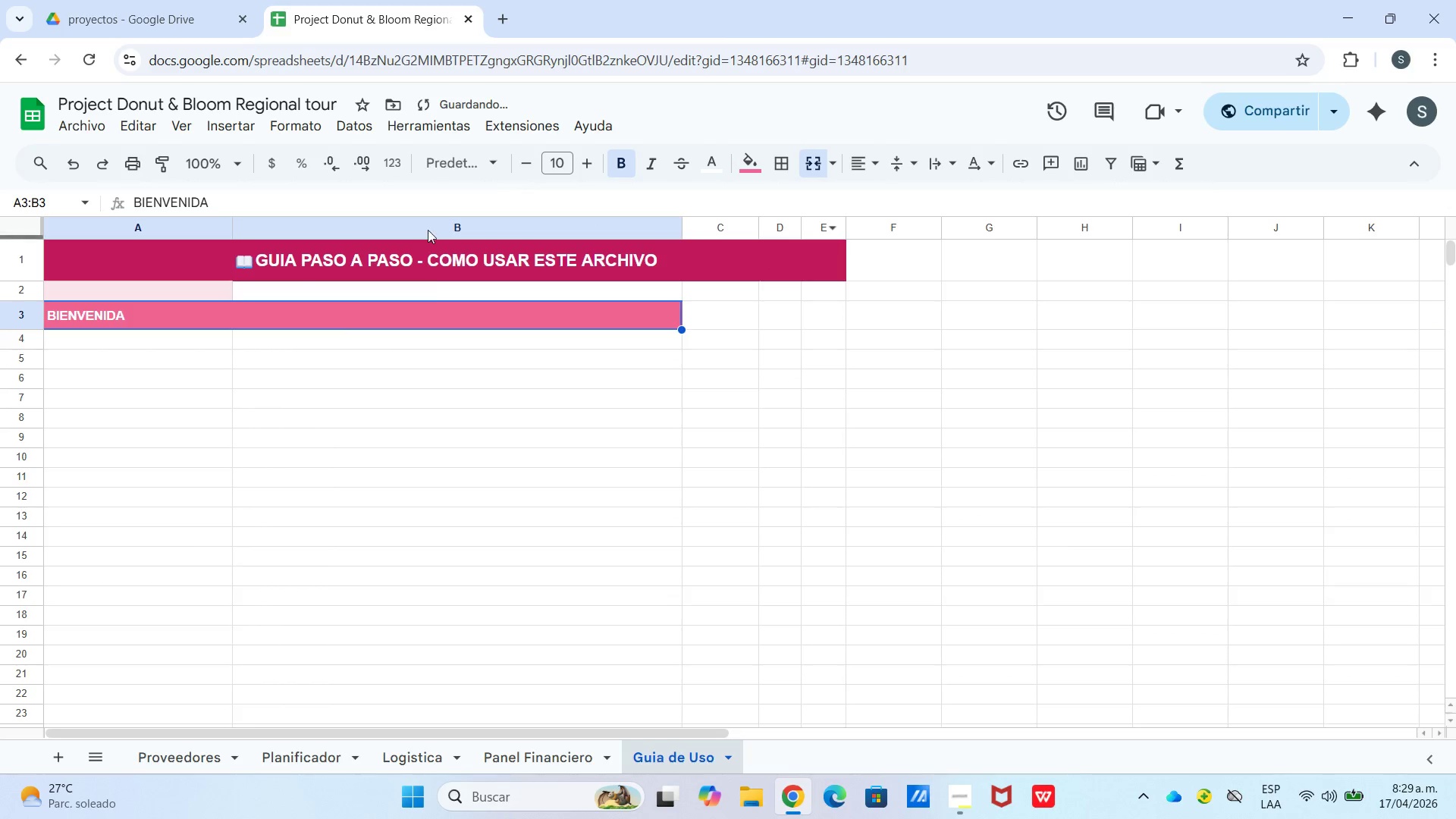 
left_click([596, 165])
 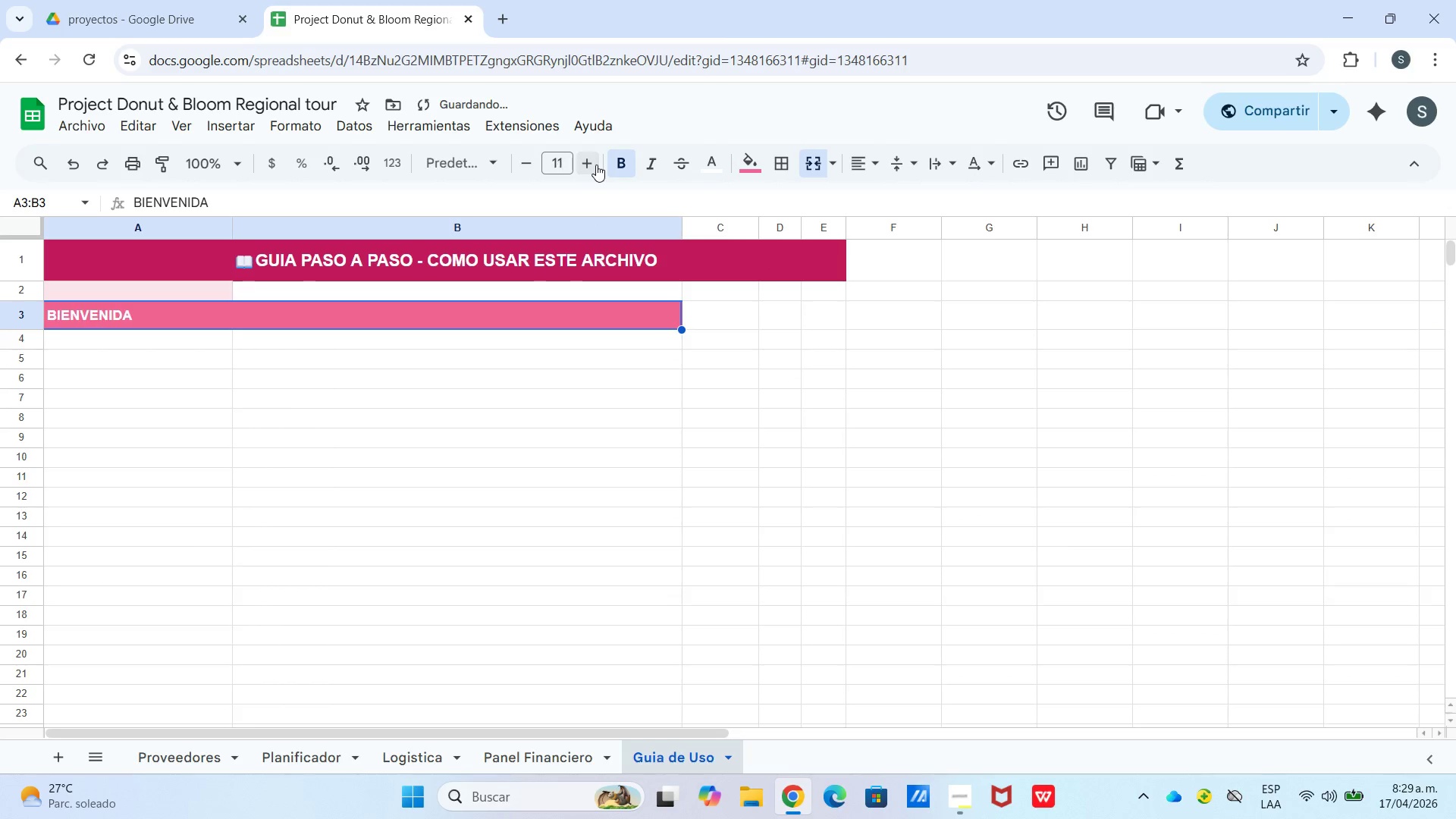 
left_click_drag(start_coordinate=[596, 165], to_coordinate=[592, 165])
 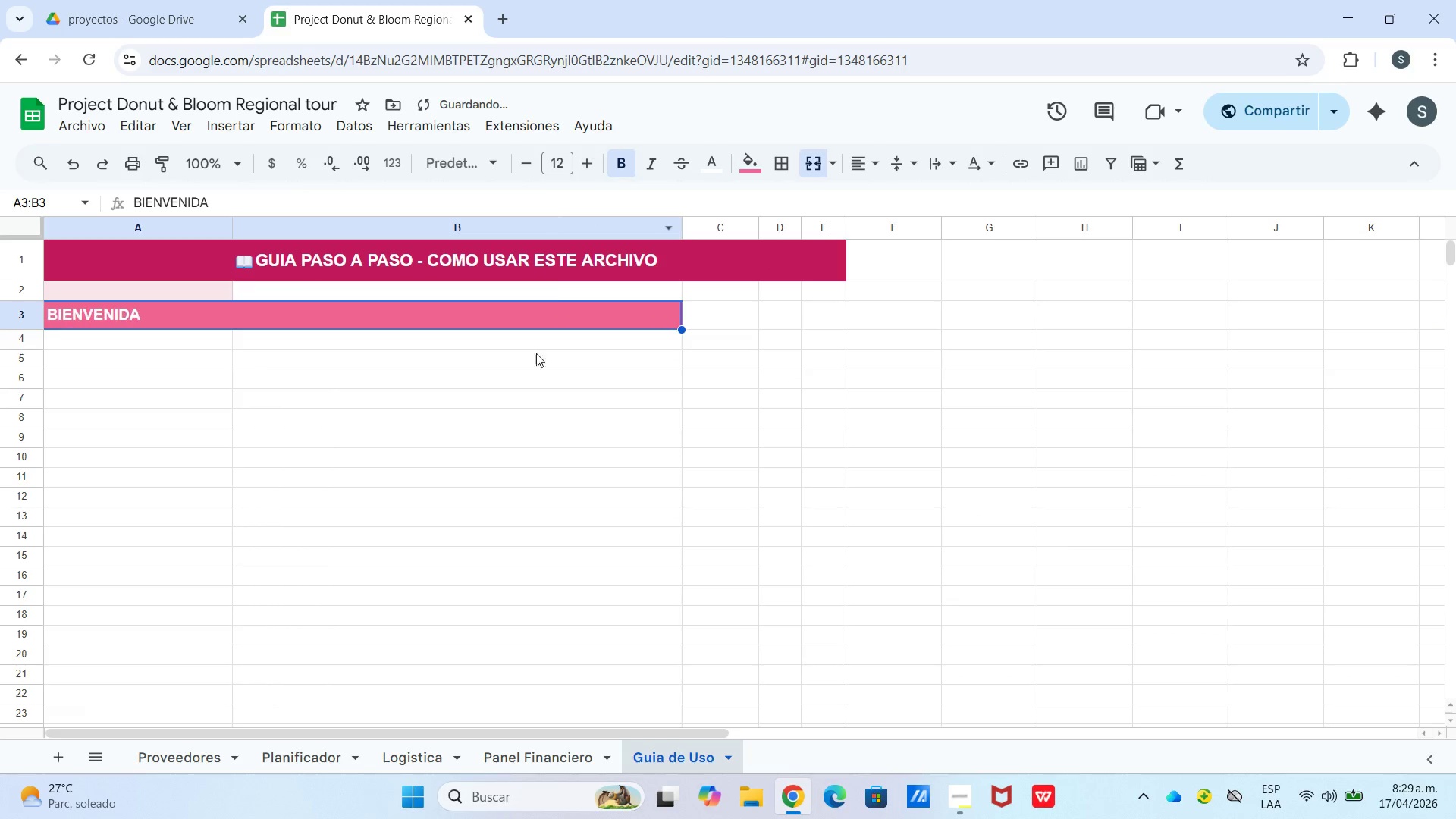 
left_click_drag(start_coordinate=[536, 353], to_coordinate=[521, 353])